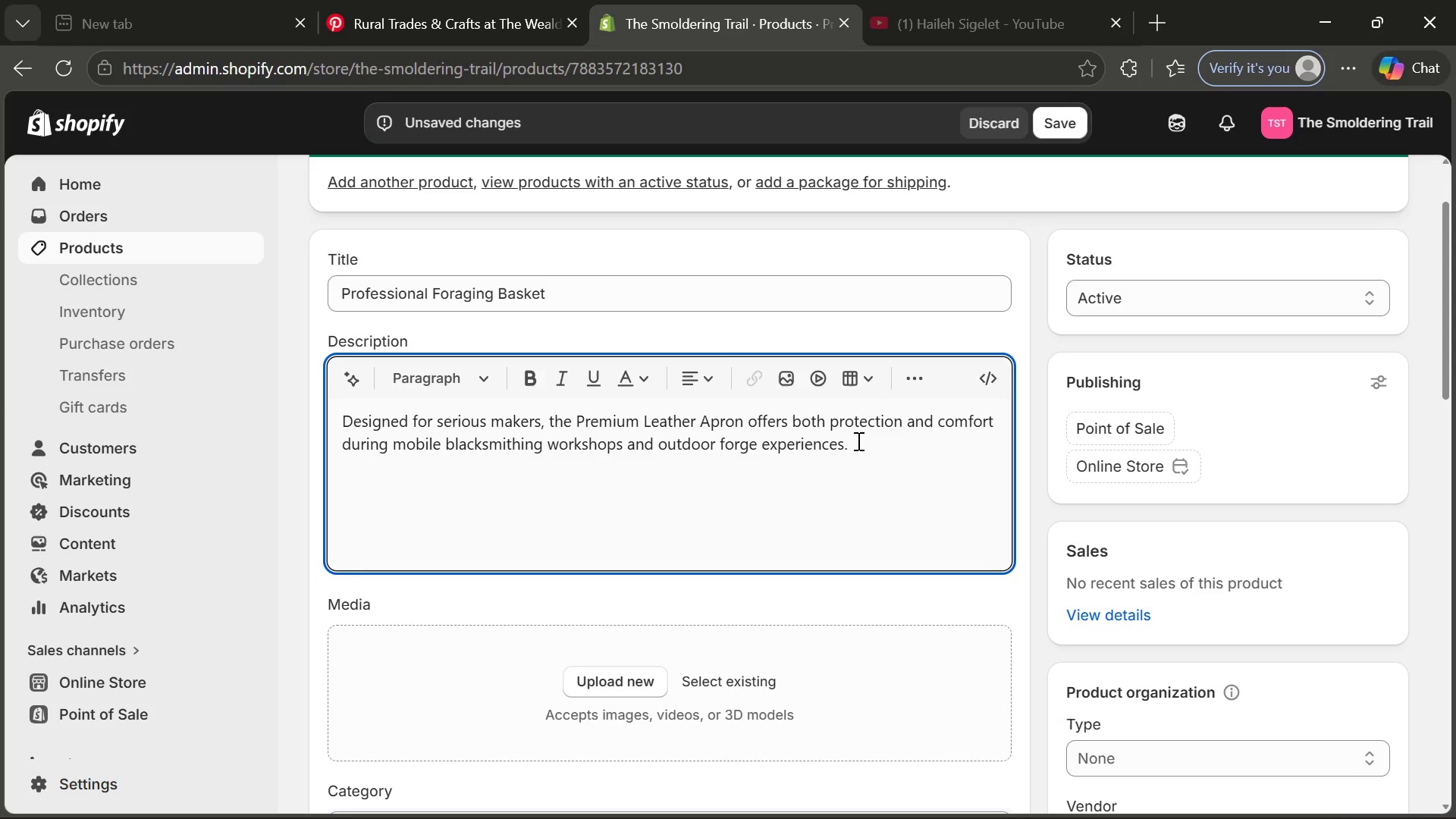 
type(Crafted for durability, this heavy-)
 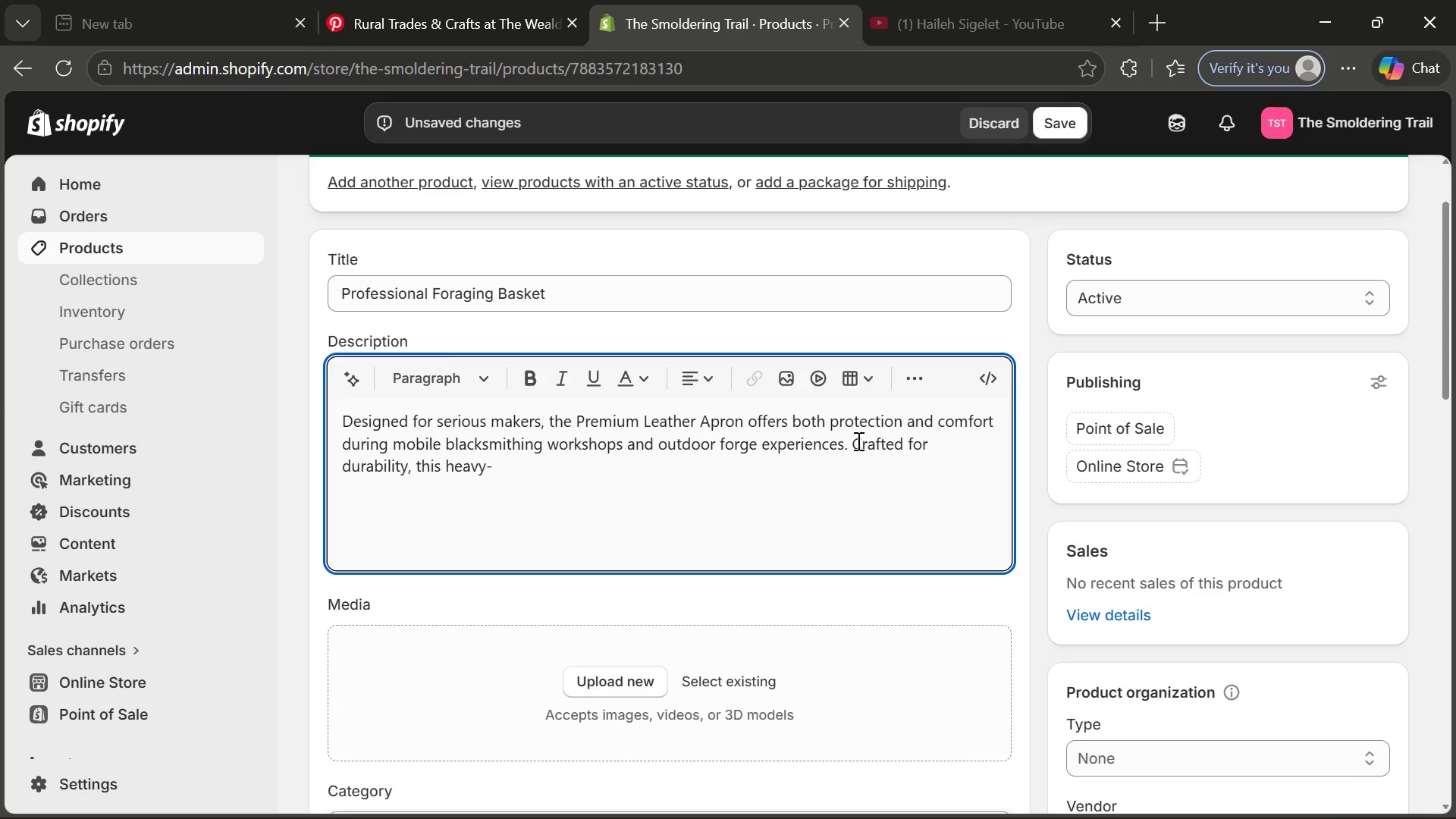 
wait(5.3)
 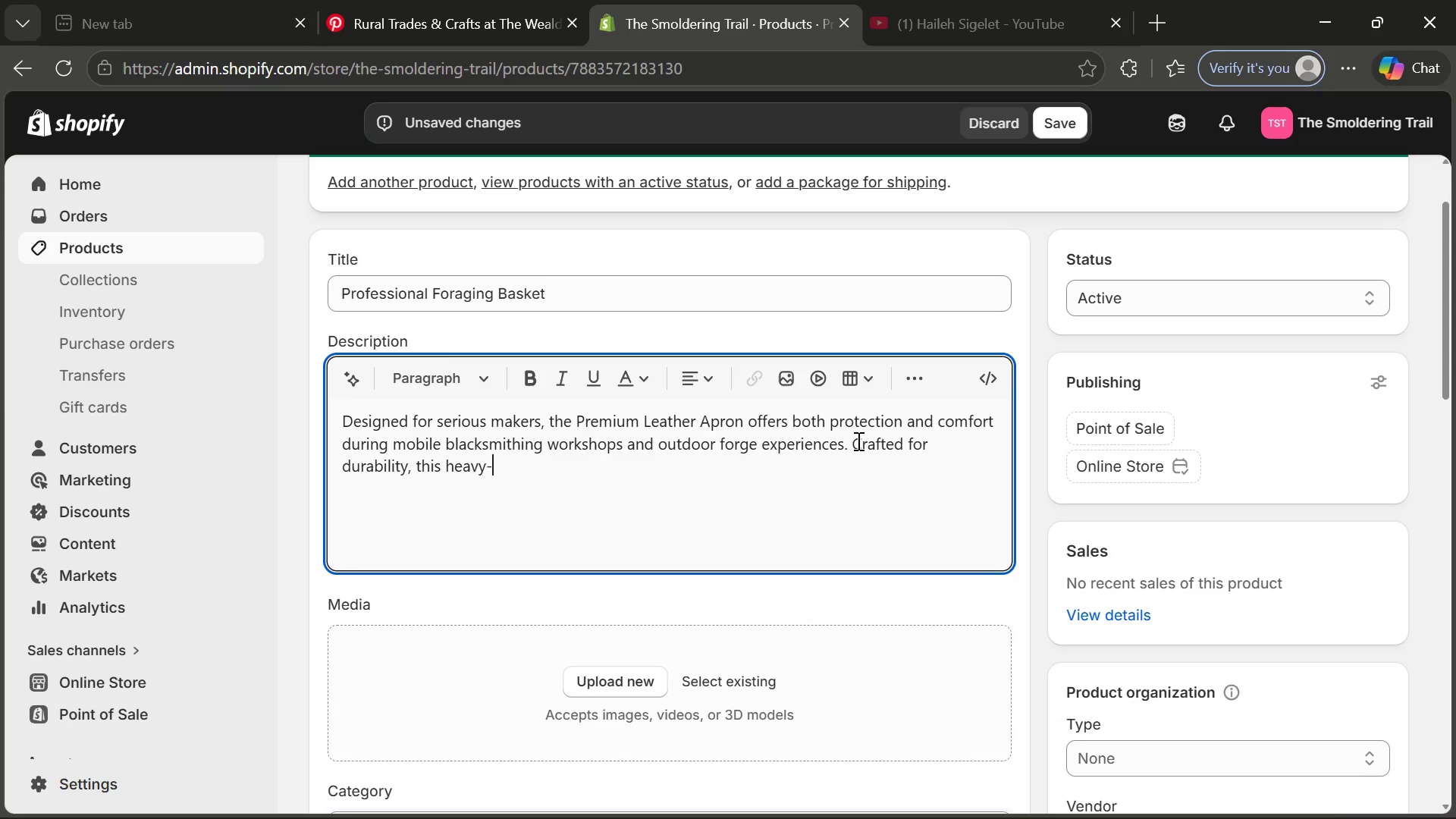 
type(duty apron helps shield against sparks, heat, and rouh)
key(Backspace)
type(gh working conditu)
key(Backspace)
type(ions while  )
key(Backspace)
type(maintaining flexibi)
key(Tab)
type( for hands0)
key(Backspace)
type(-on forging.)
 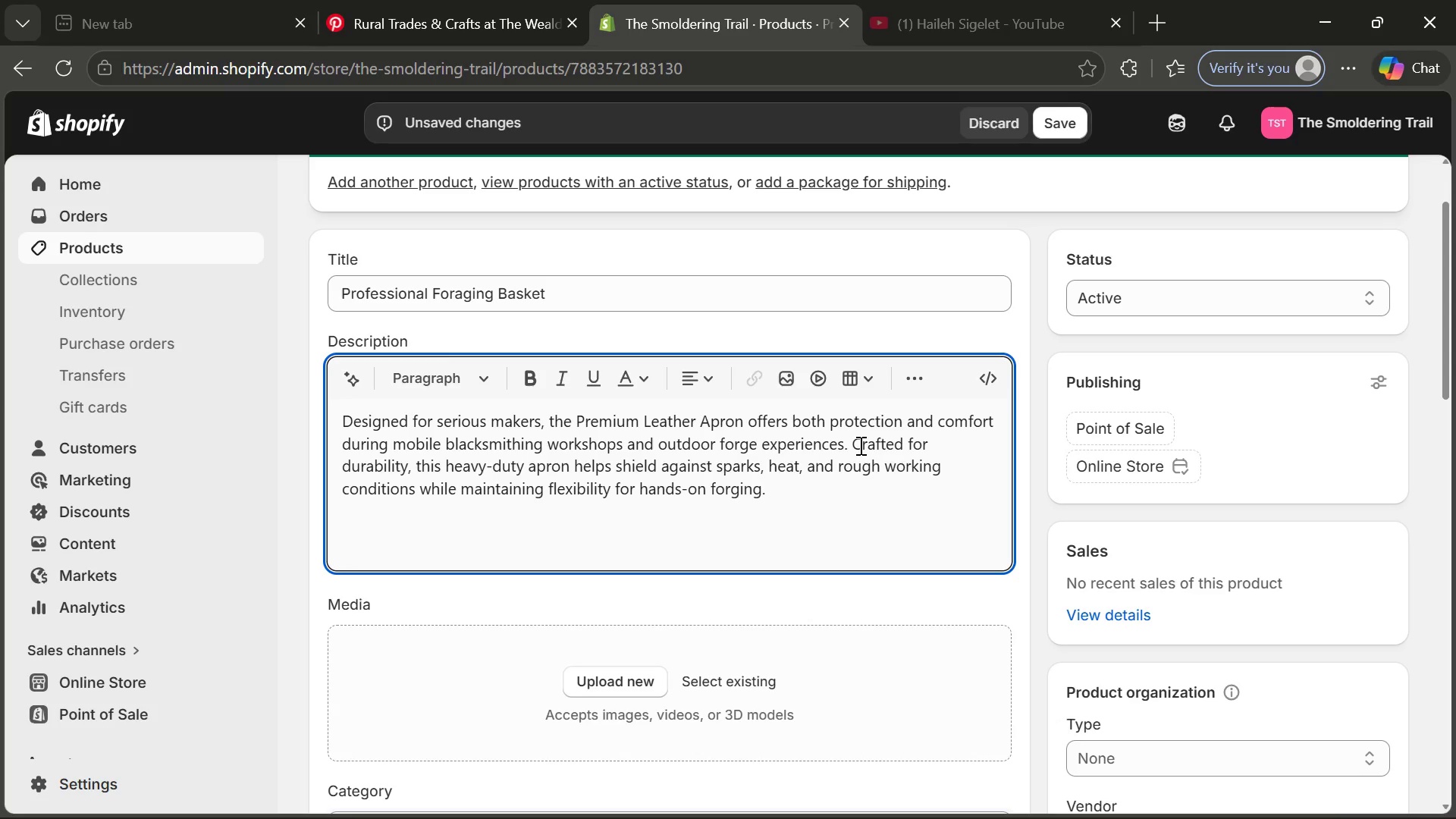 
key(Enter)
 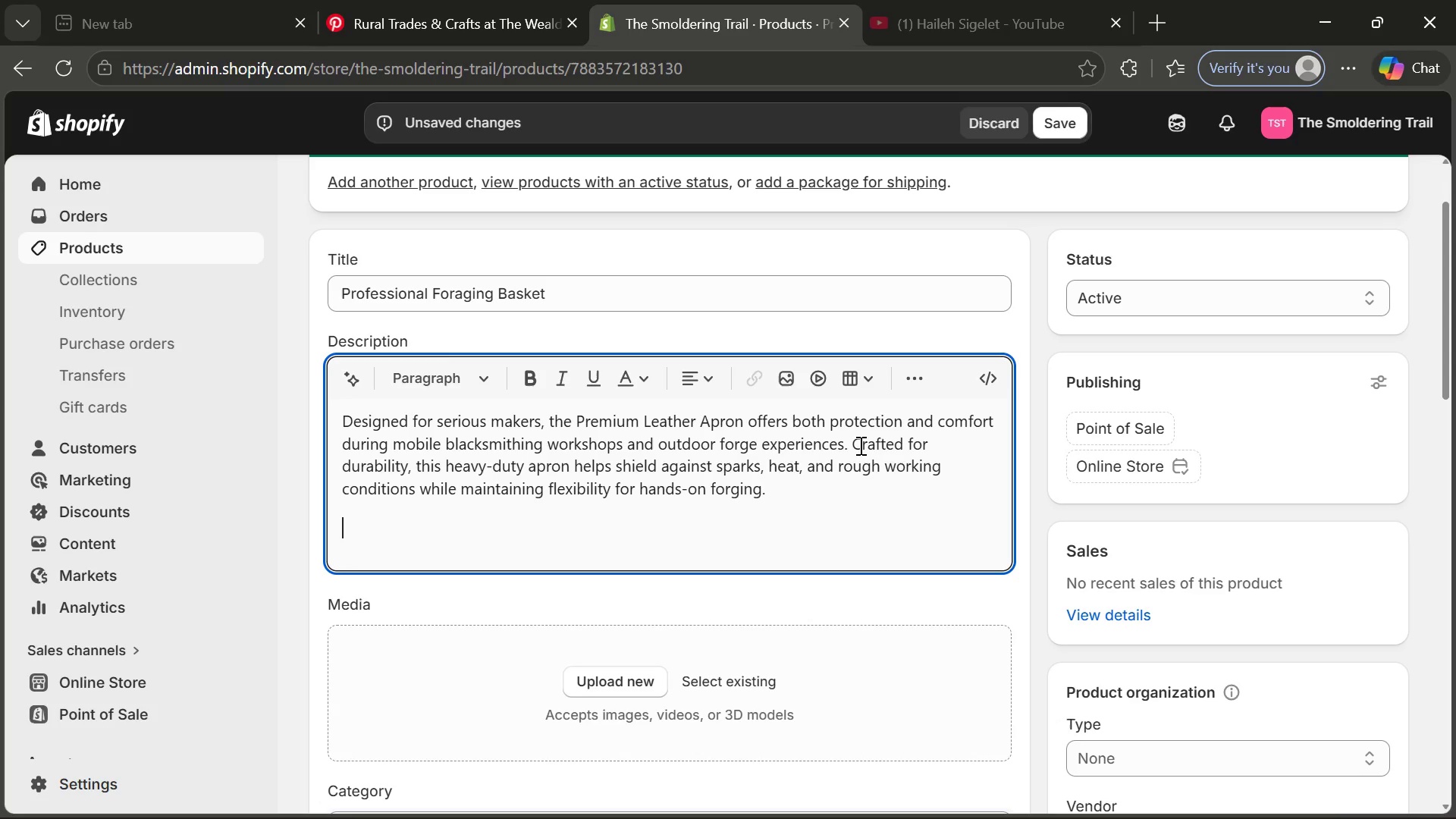 
type(Modern from H)
key(Backspace)
type(high-qi)
key(Backspace)
type(ua)
key(Tab)
type( refi)
key(Backspace)
key(Backspace)
type(in)
key(Tab)
type( leather, it provides chest-to-knee coverage with adjustable straps for a secure and com)
key(Tab)
type( fit thru)
key(Backspace)
key(Tab)
type( lom)
key(Backspace)
type(ng workshop)
 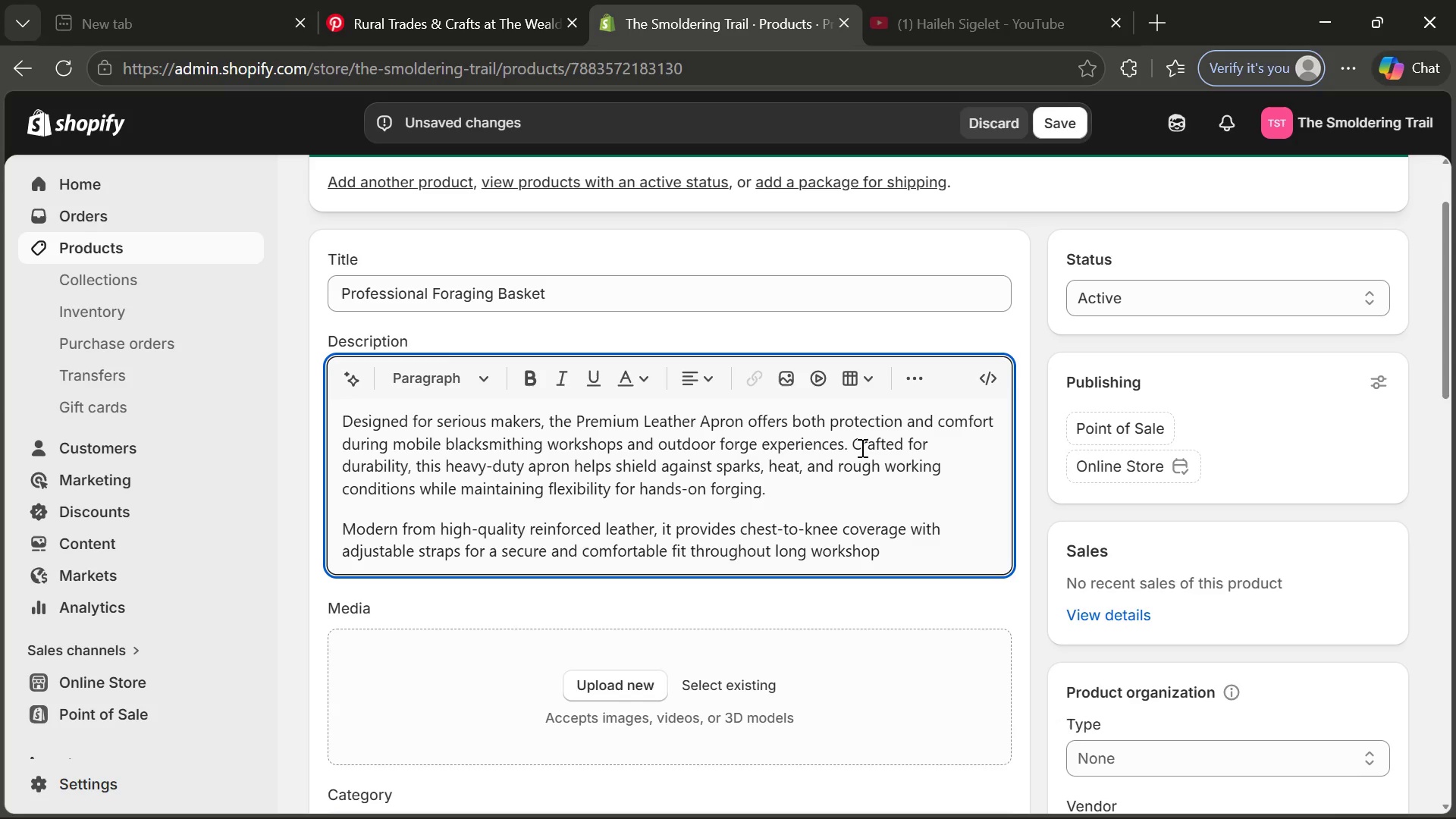 
type( session)
key(Tab)
type(. )
key(Tab)
 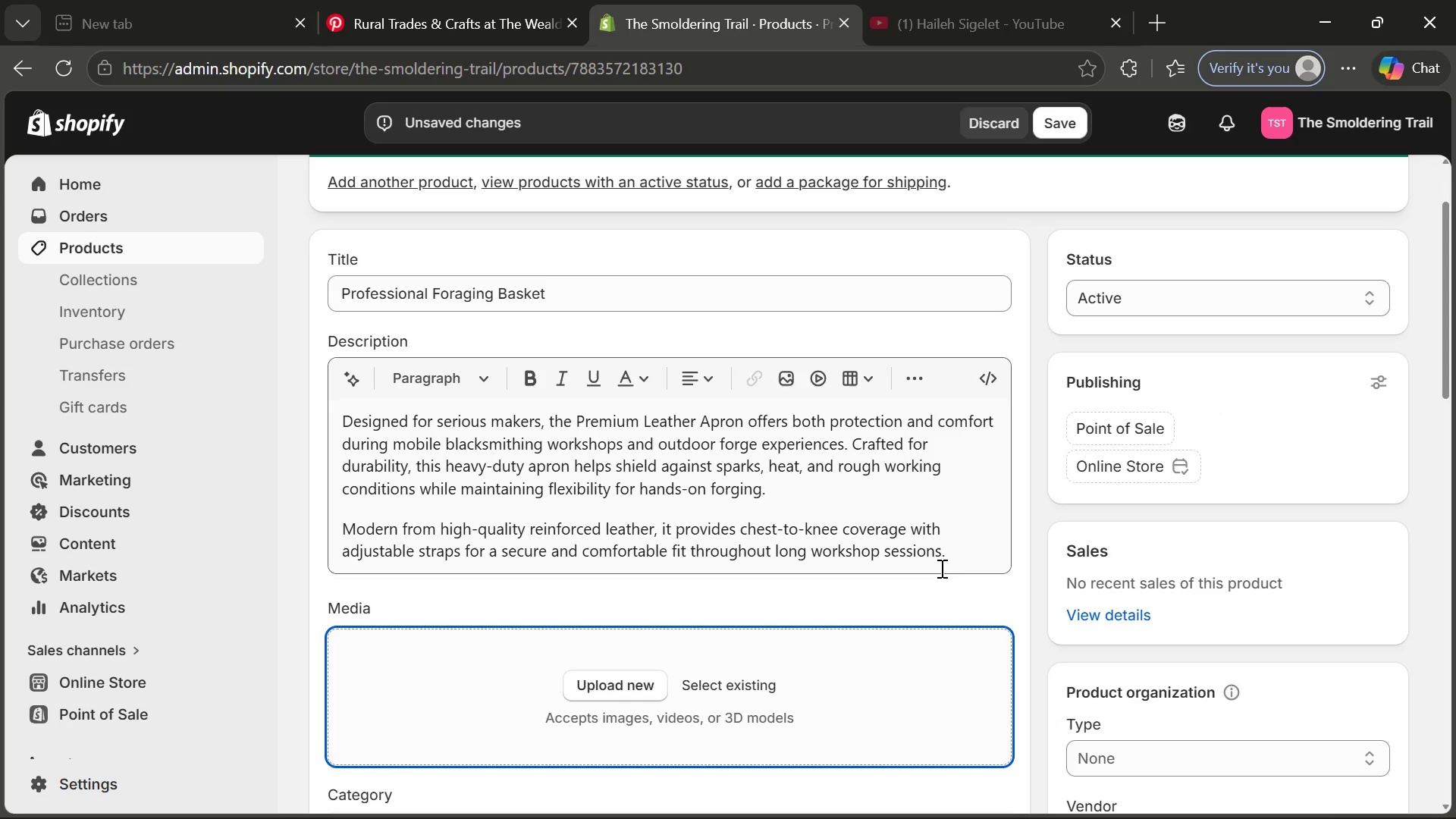 
left_click([959, 557])
 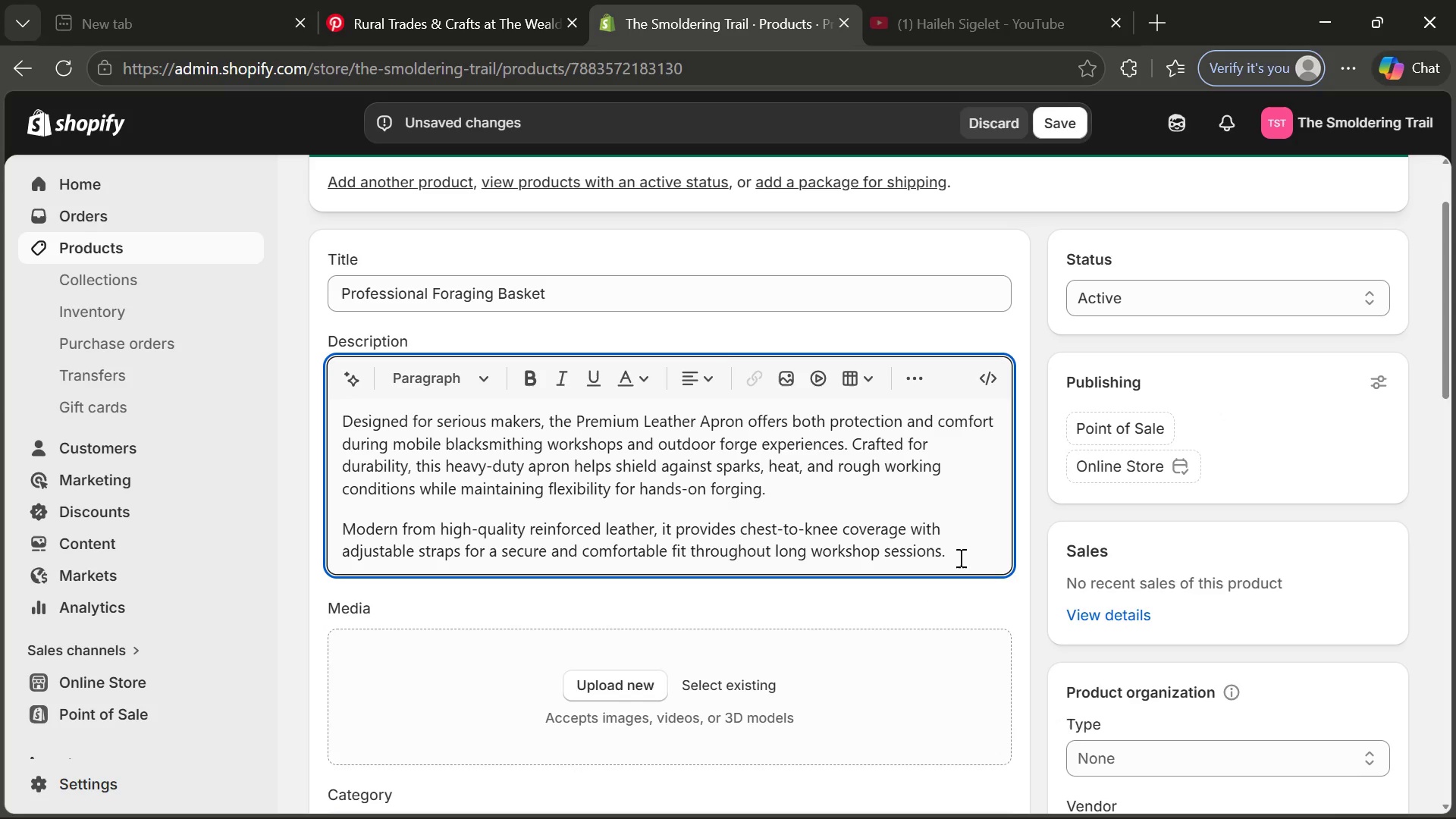 
type(Whethwer you)
 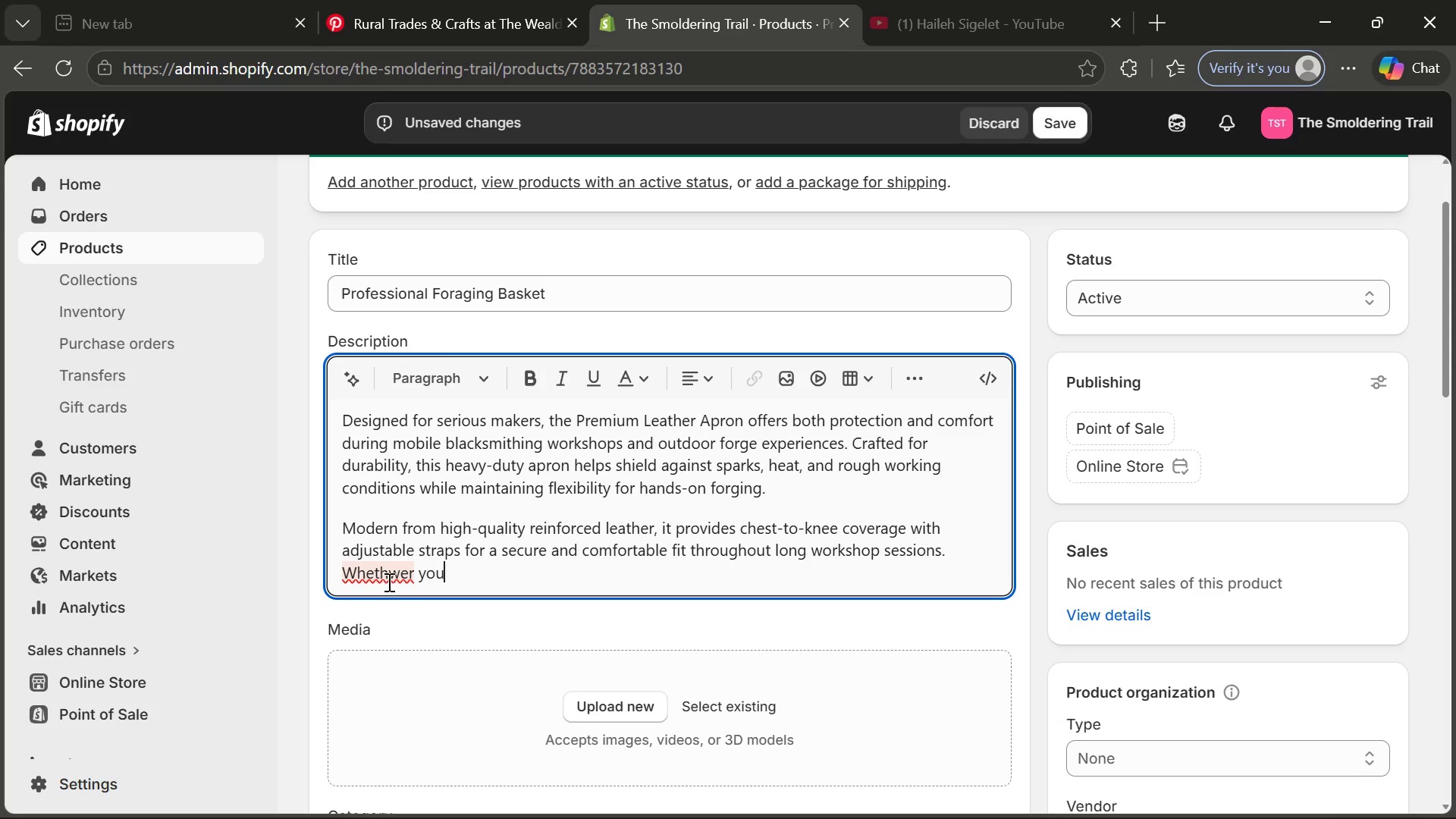 
left_click([396, 581])
 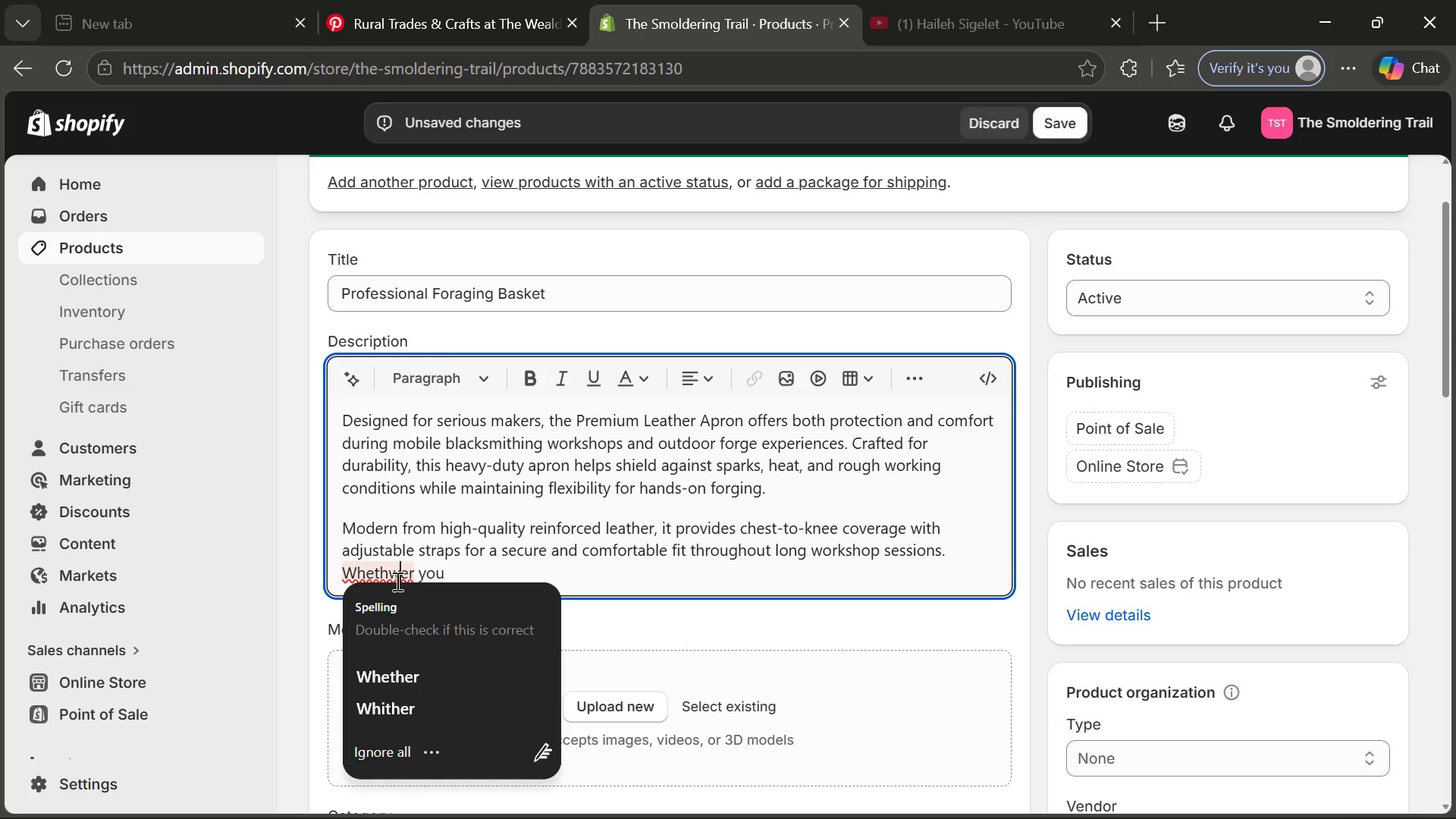 
key(Backspace)
 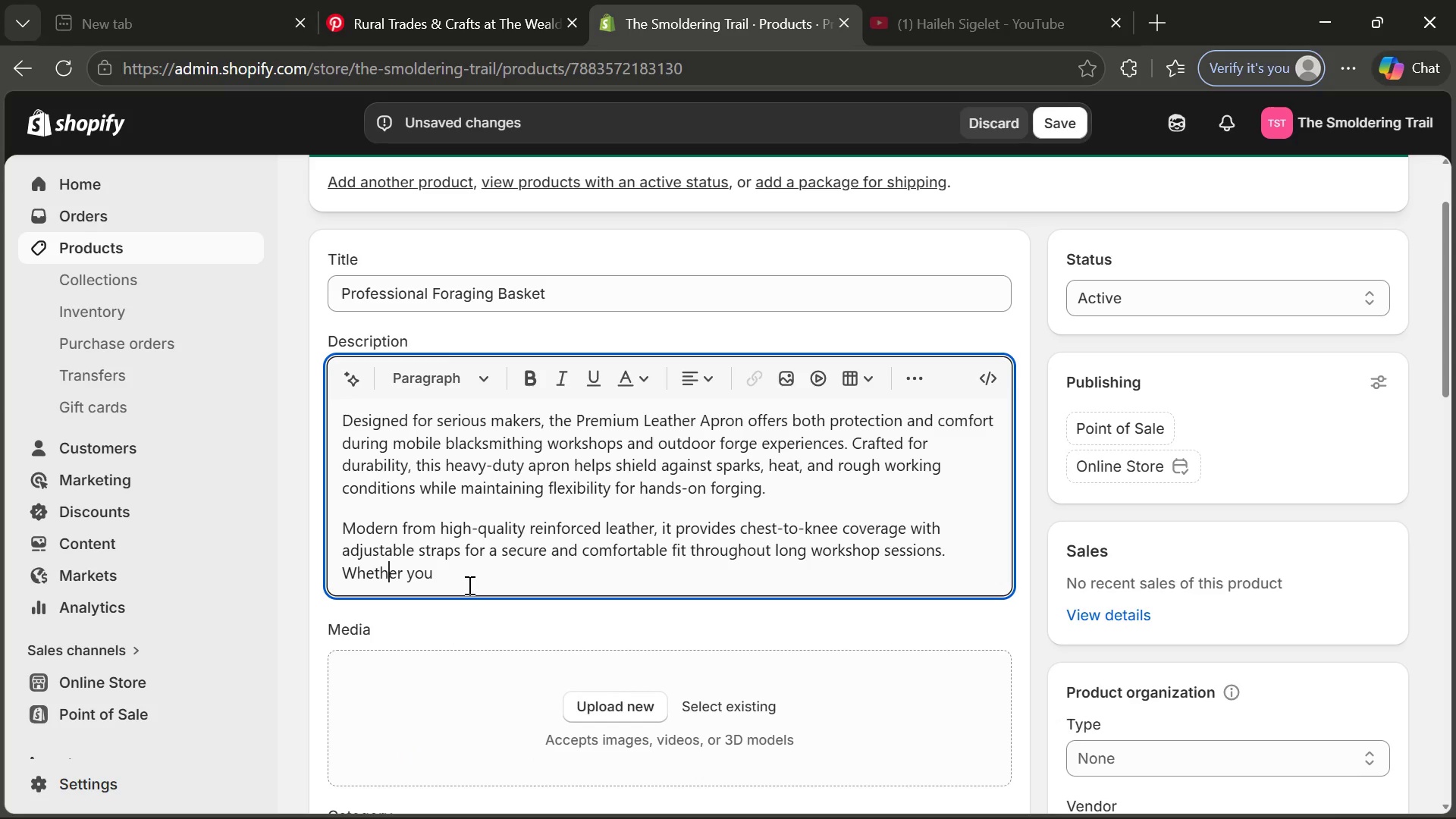 
left_click([468, 585])
 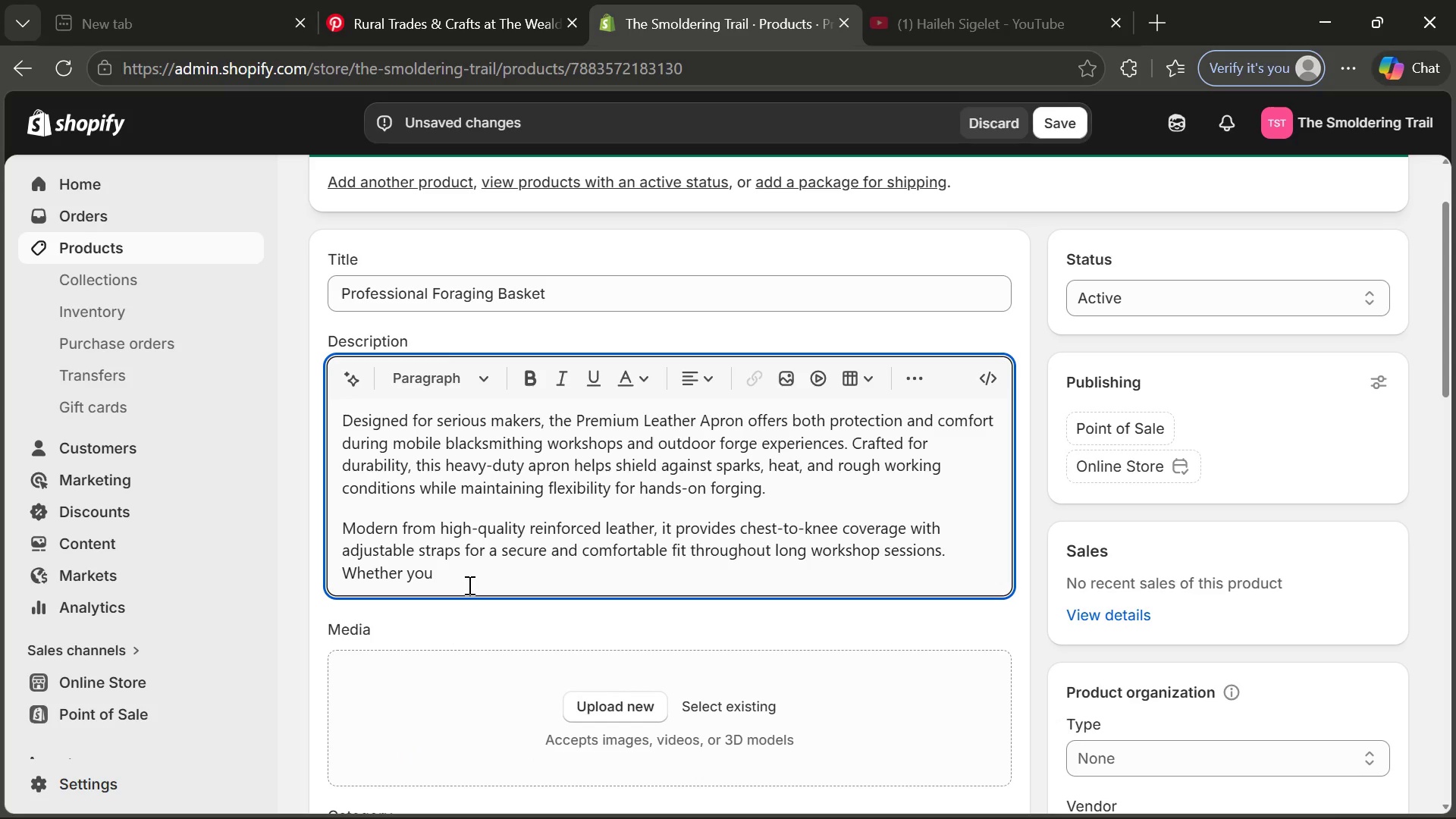 
type( are shaping steel at the evil)
key(Backspace)
key(Backspace)
key(Backspace)
key(Backspace)
type(anvil )
 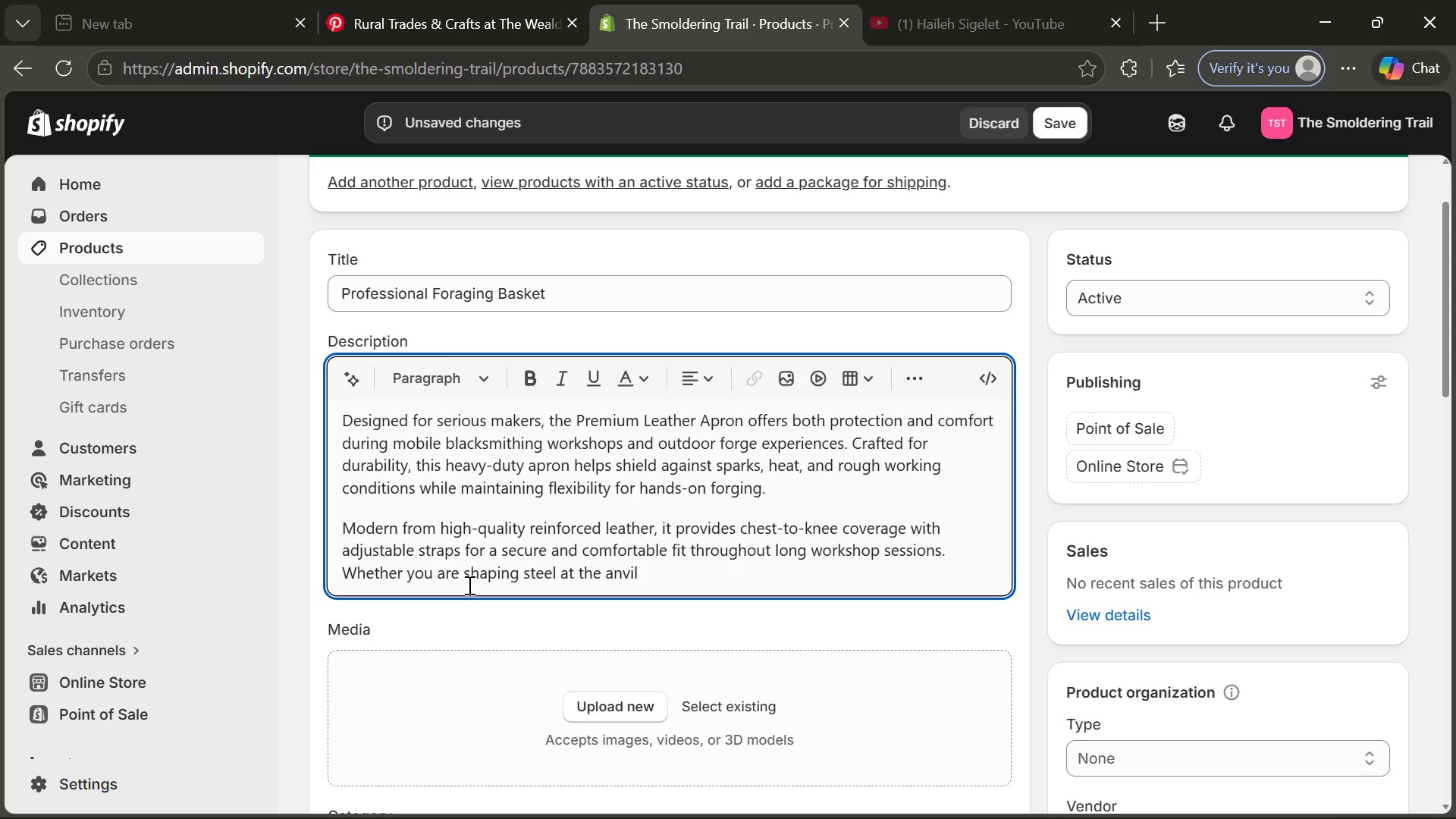 
wait(20.44)
 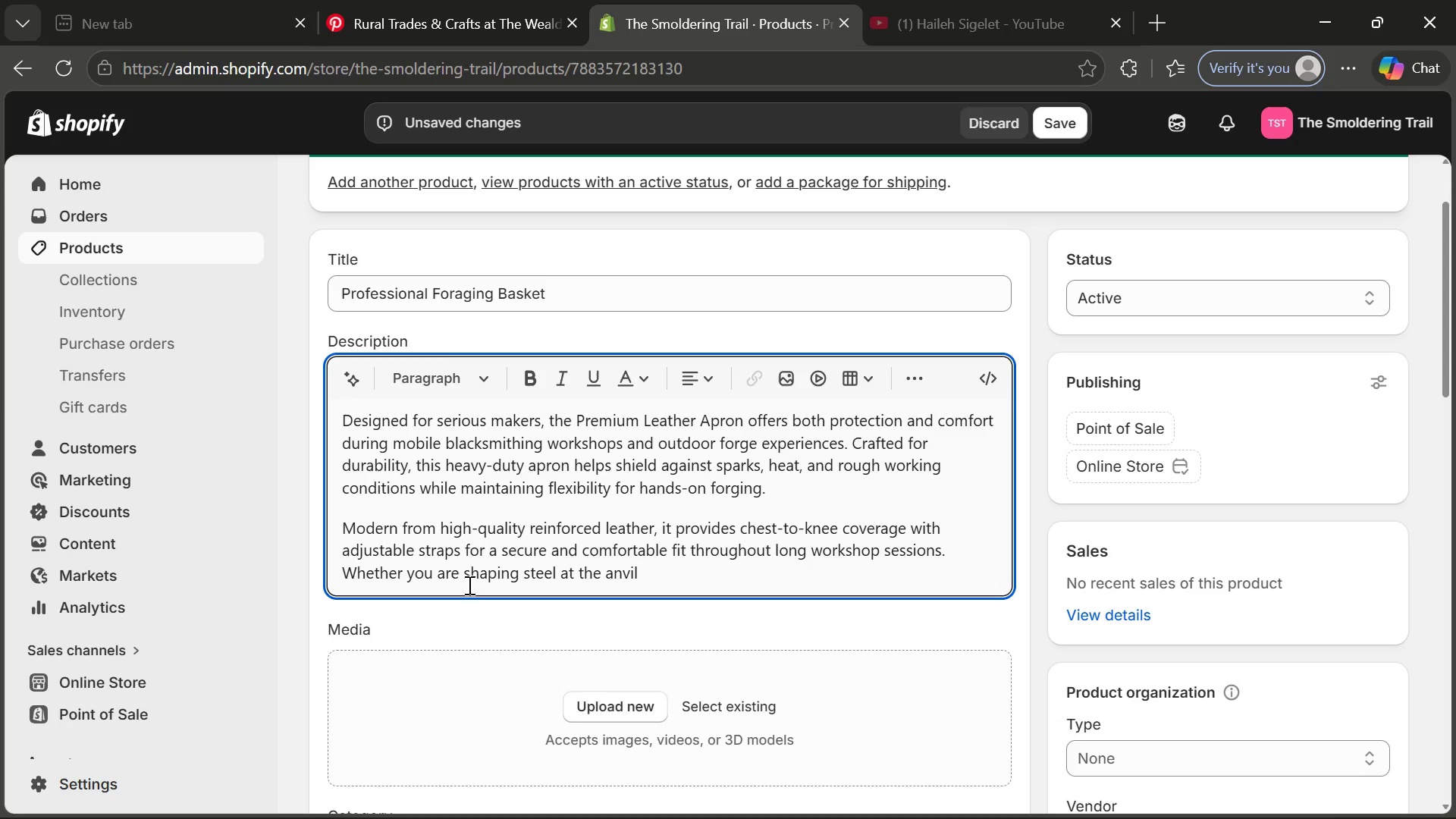 
type(or working aru)
key(Backspace)
type(ound open campfire cooking stations, this apron adds both safety and )
 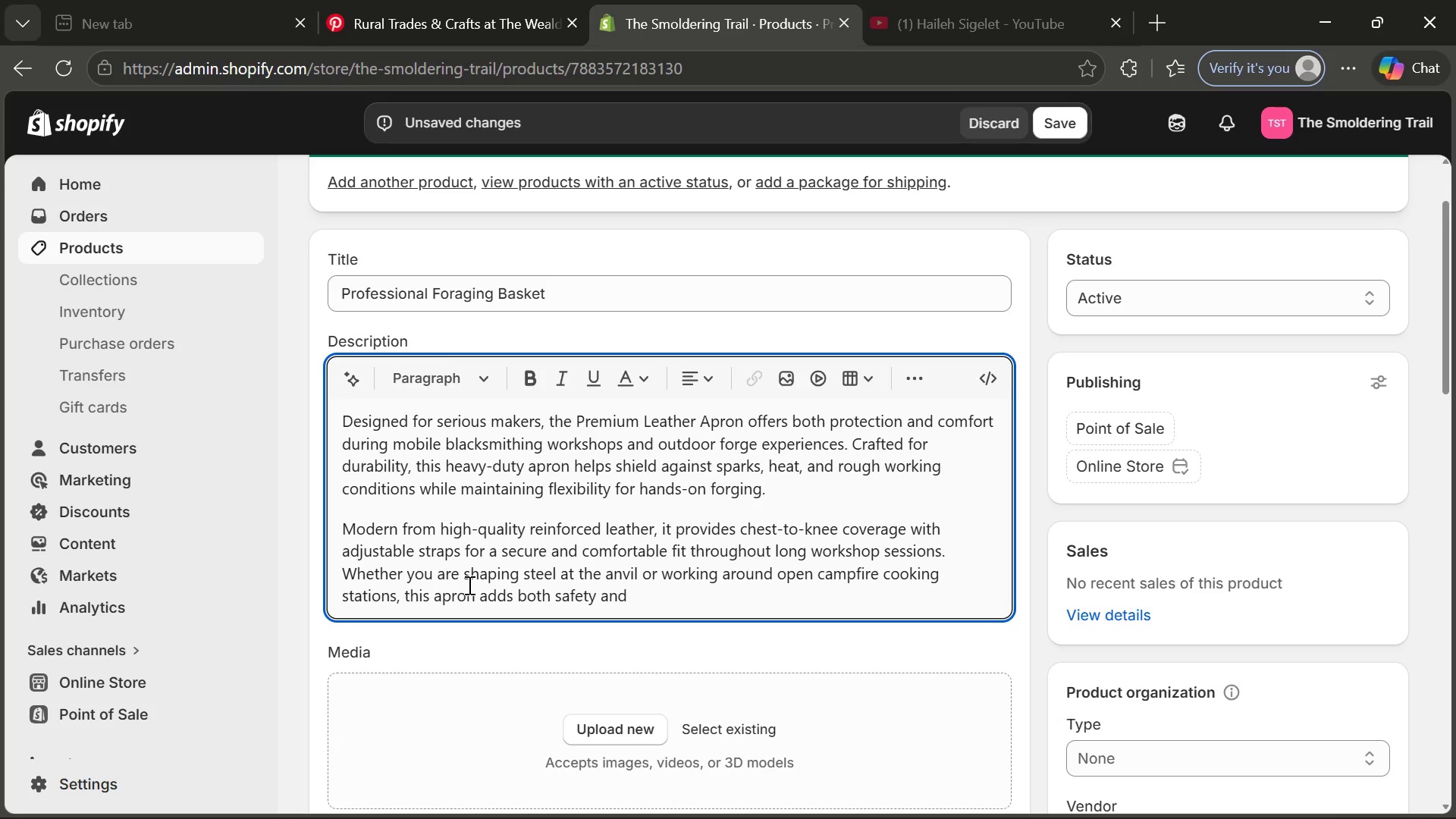 
wait(28.88)
 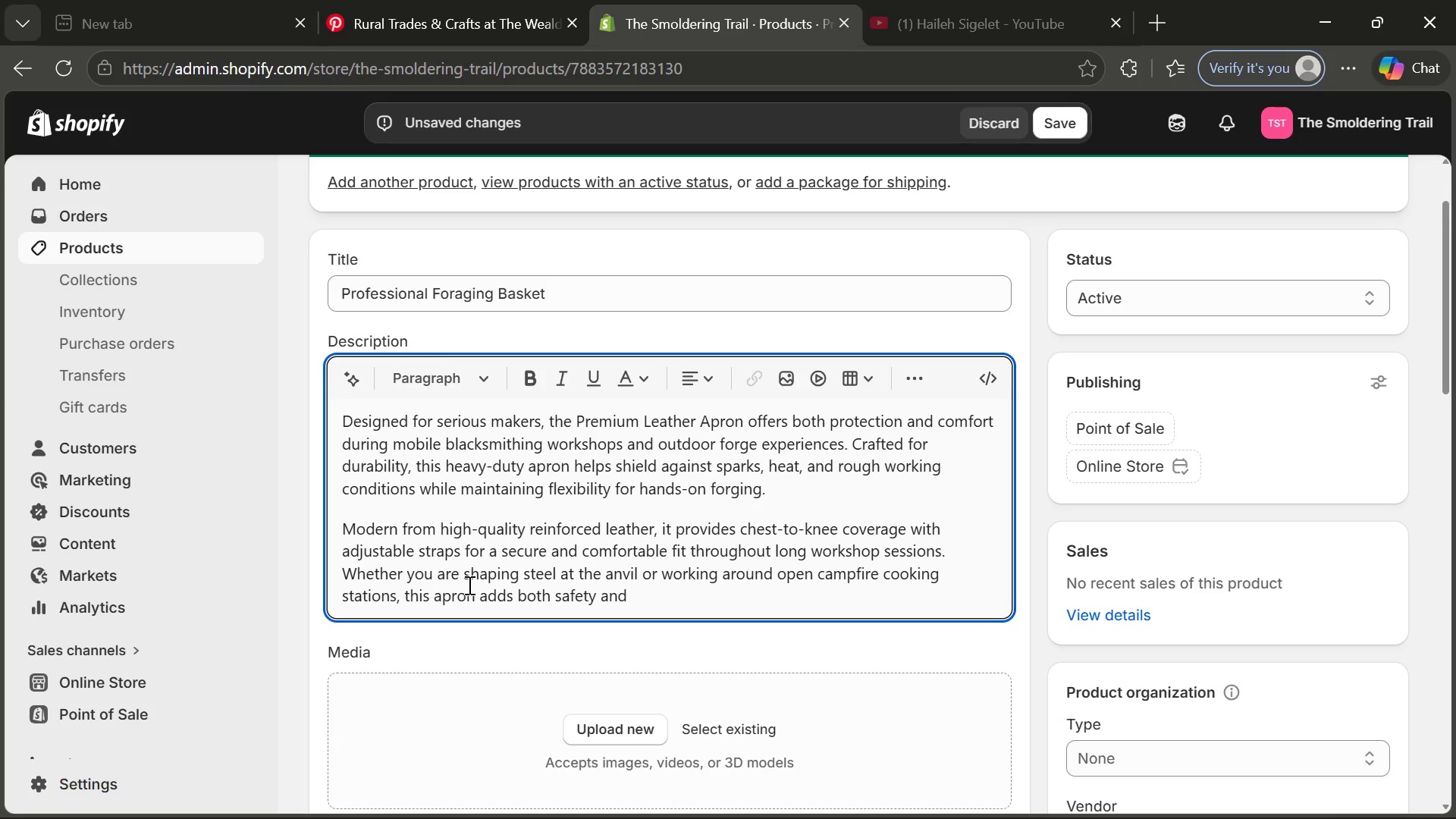 
type(profess)
key(Tab)
key(Backspace)
key(Backspace)
key(Backspace)
type( confidence to you )
key(Backspace)
type(r experience.)
 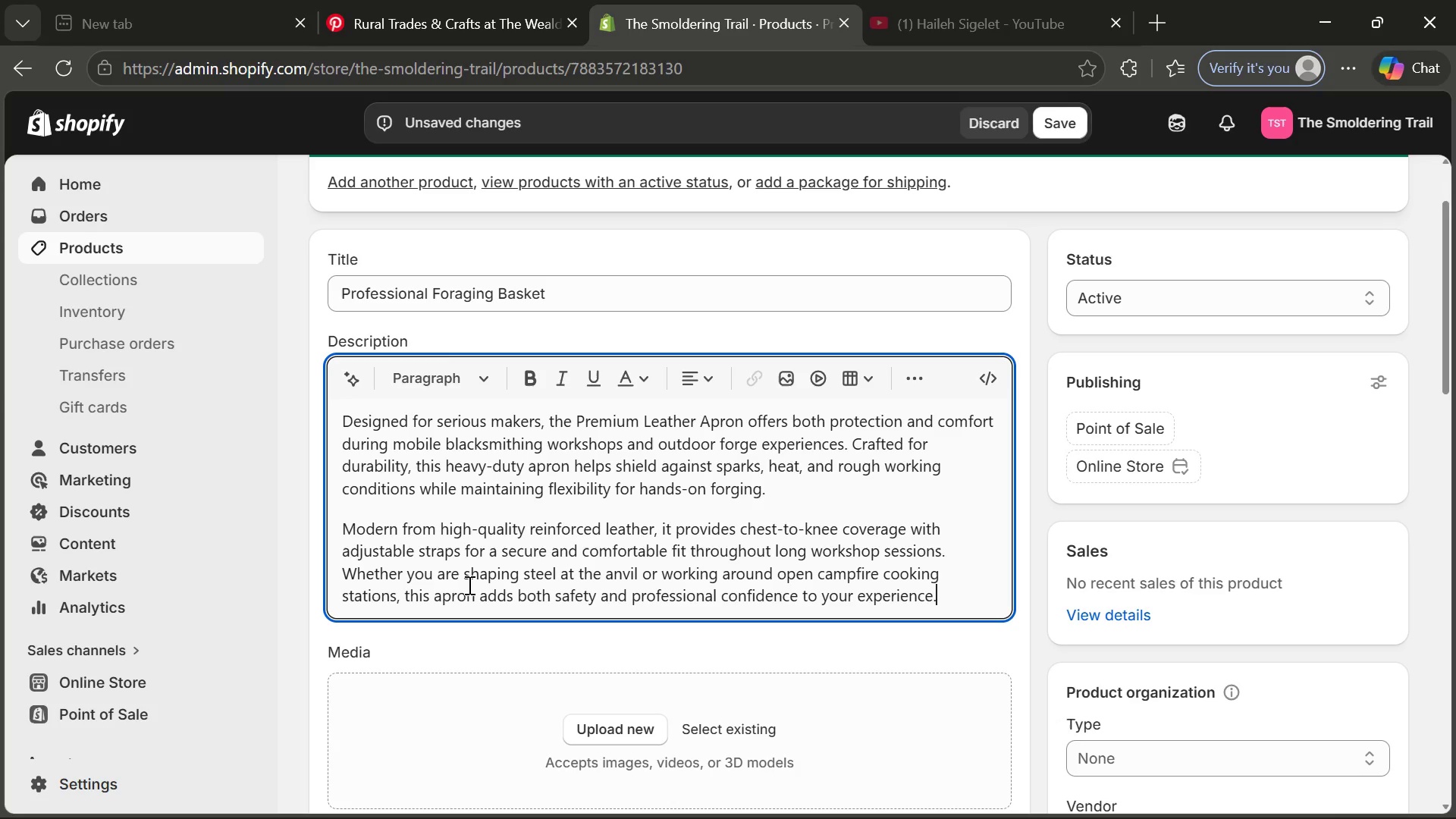 
key(Enter)
 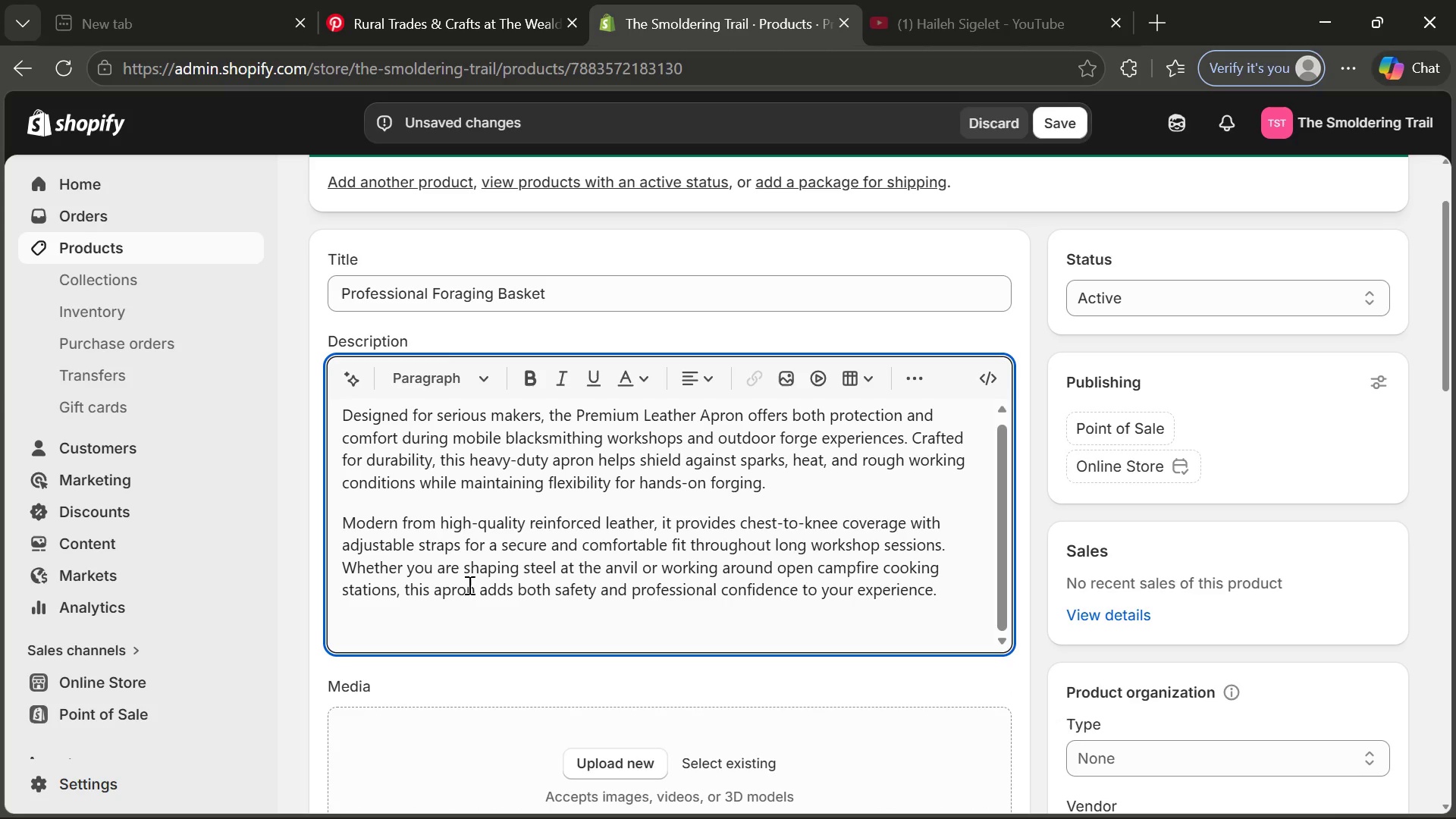 
type(Perfect for participants joining Iron^)
key(Backspace)
type( & Ivy )
key(Backspace)
type(, The Ember Walk )
key(Backspace)
type(, or The Maset)
key(Backspace)
type(r Maker residency, this rental add-on is highly recommender)
key(Backspace)
type(s)
key(Backspace)
type(d for those who wnt extr forge-side protection and more)
 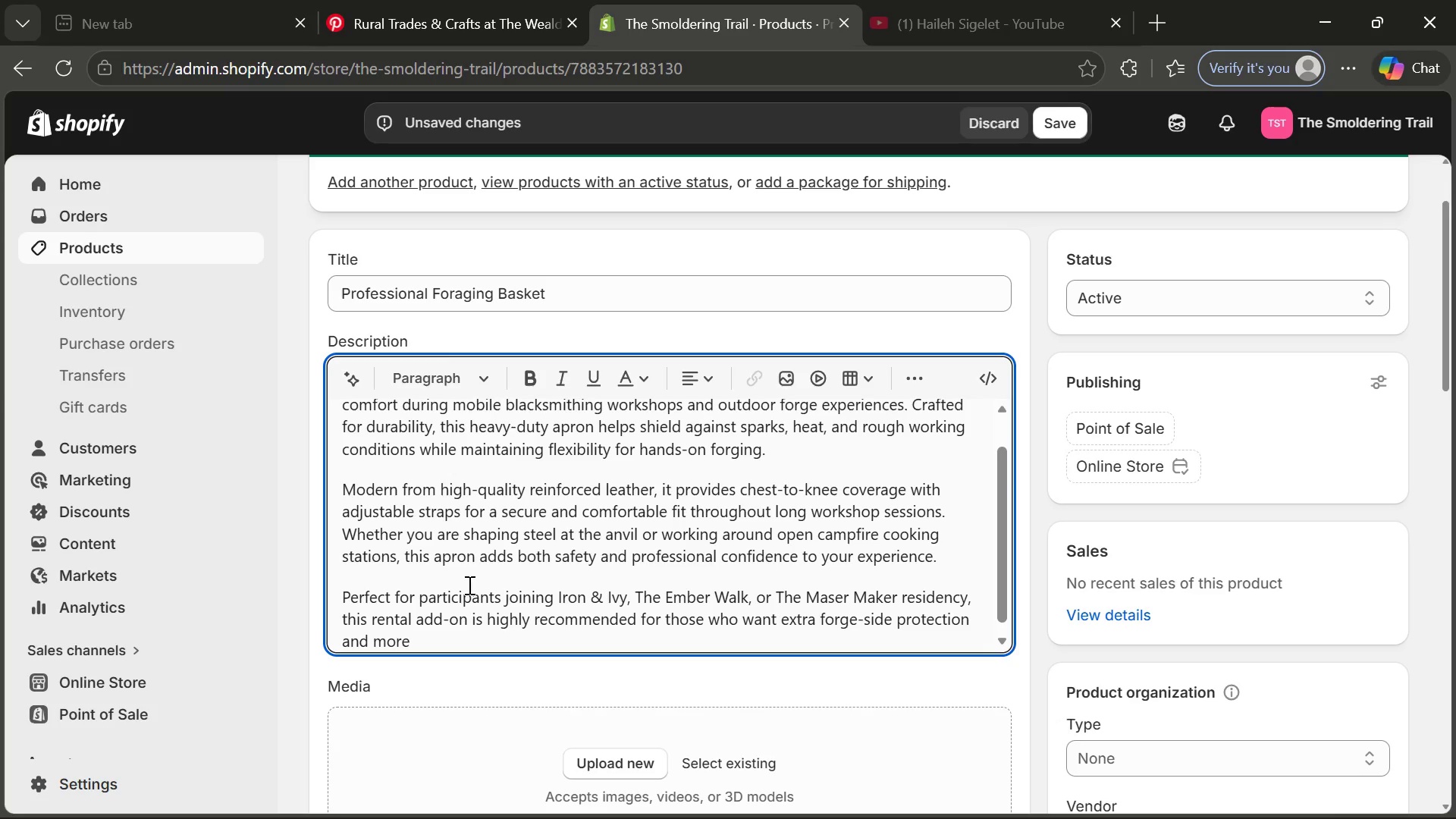 
type( authentic artisan workshop.)
key(Backspace)
type( ex)
key(Tab)
type(.)
 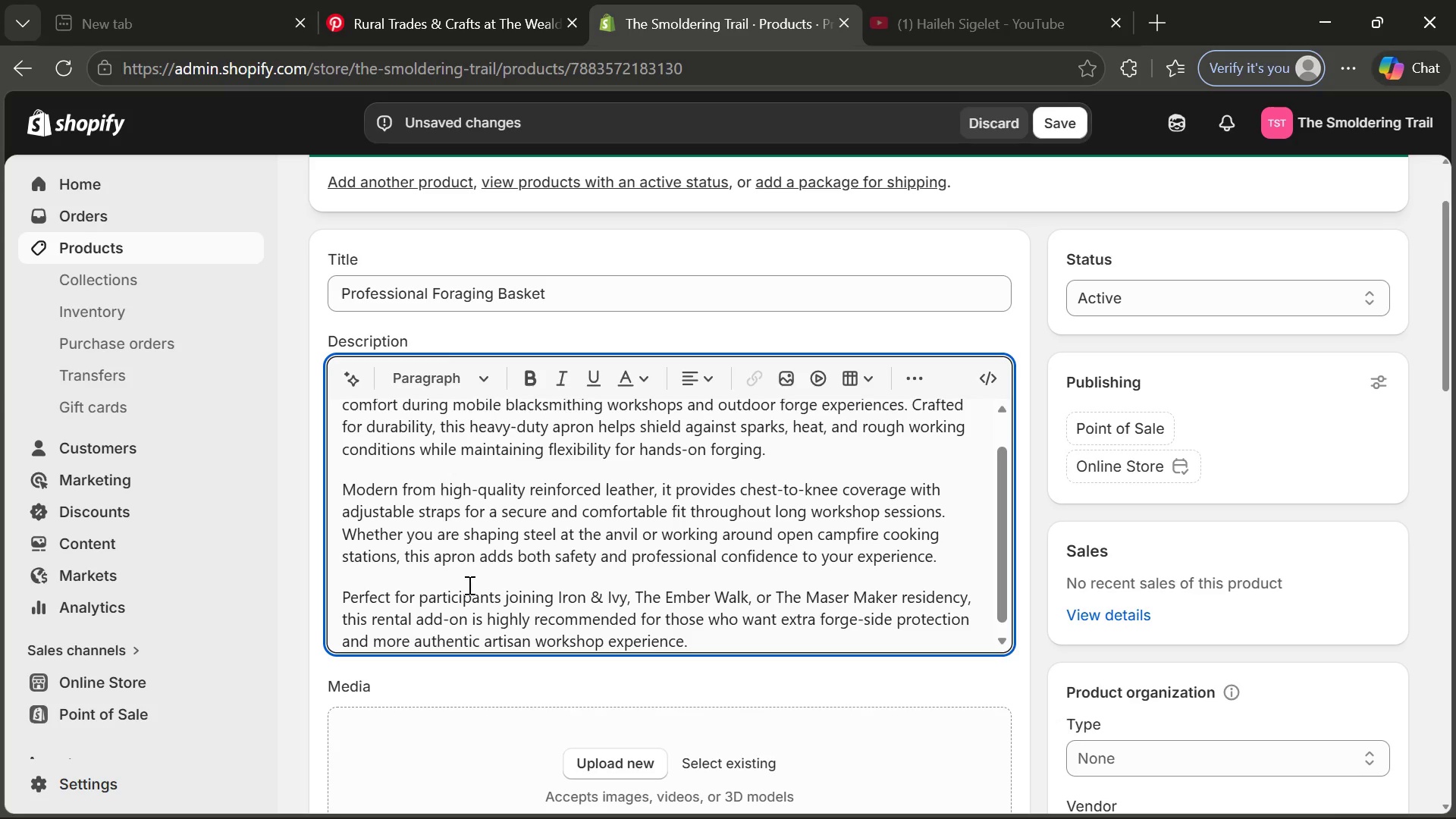 
key(Enter)
 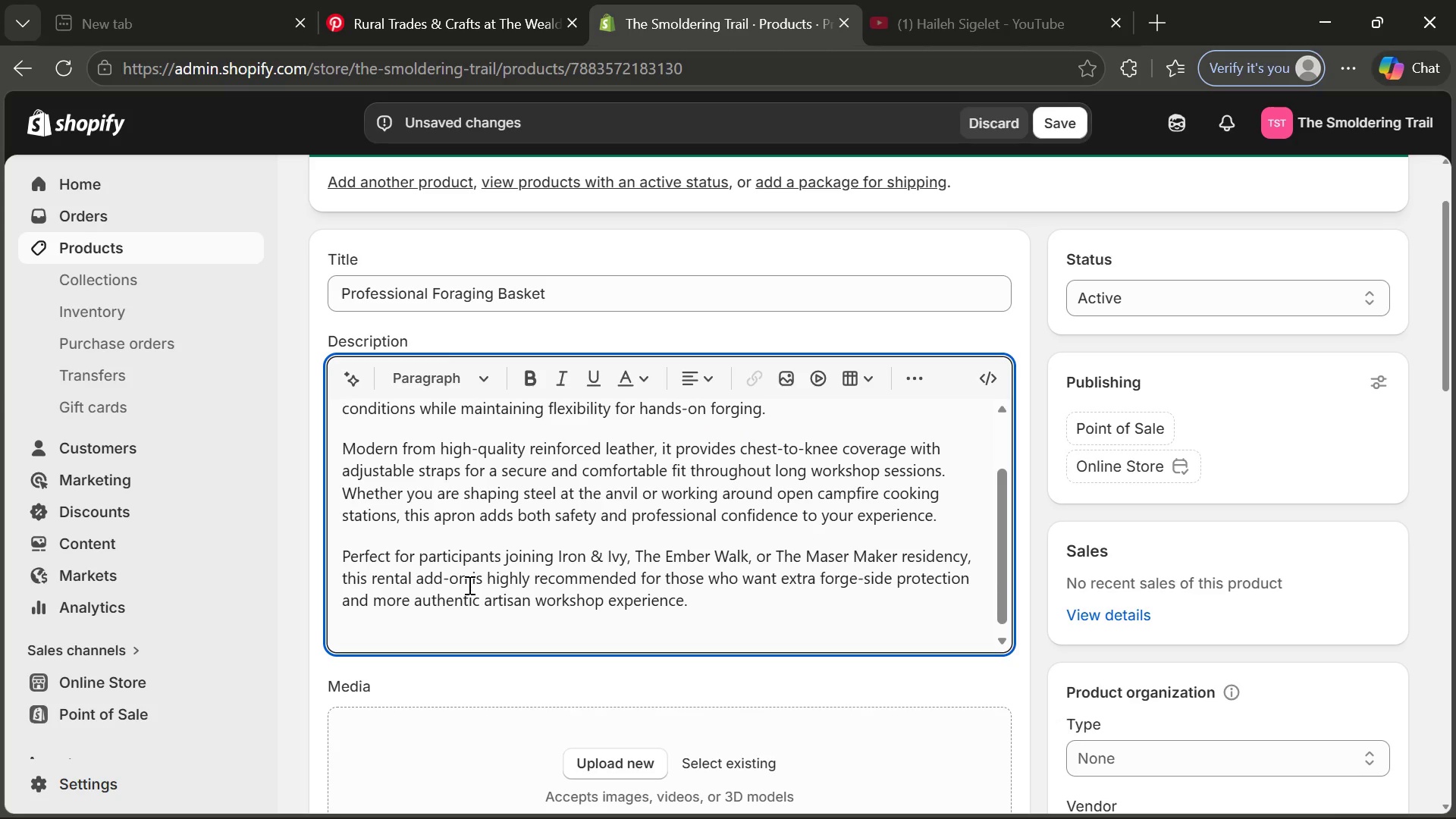 
key(Tab)
 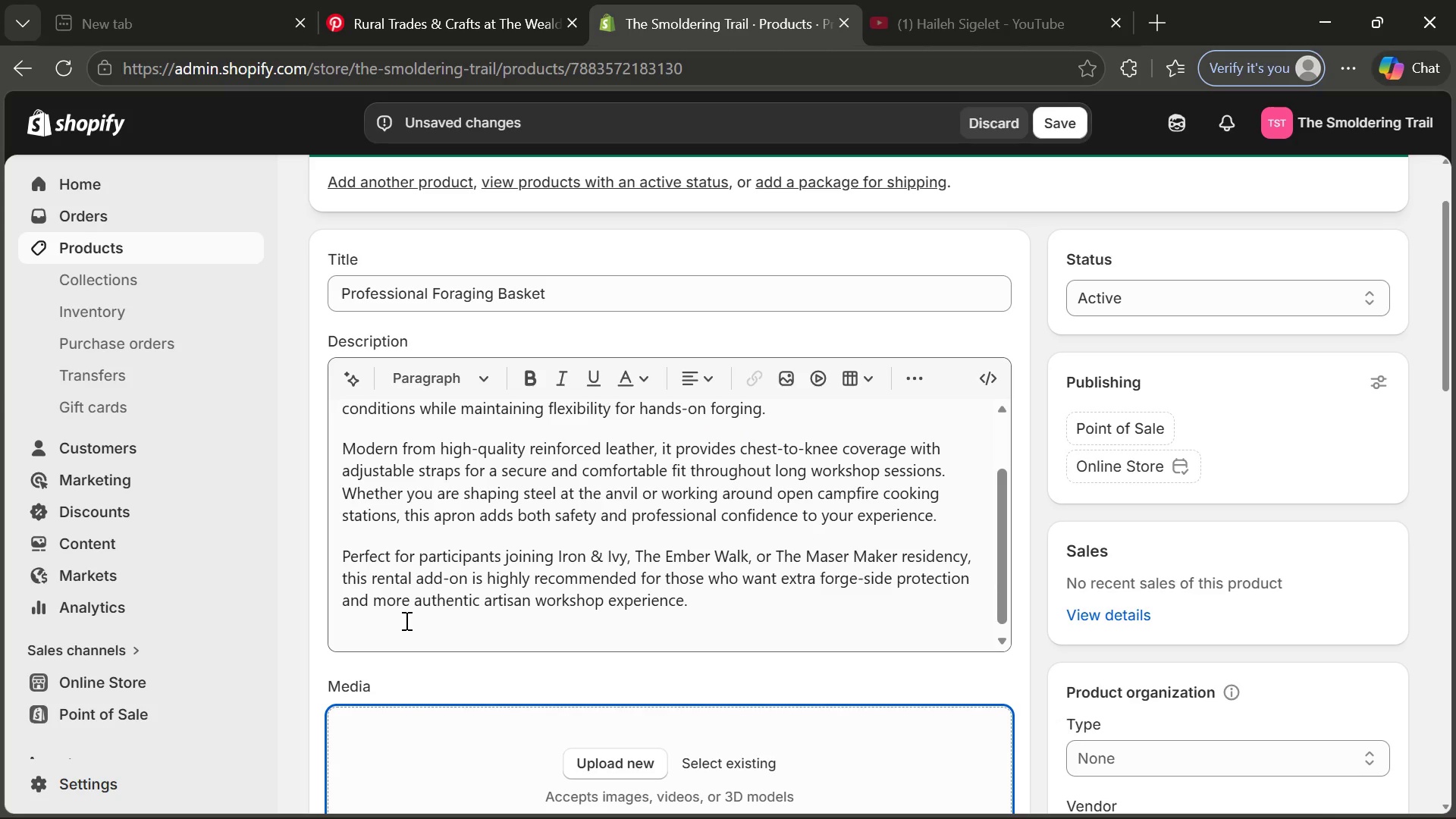 
left_click([404, 630])
 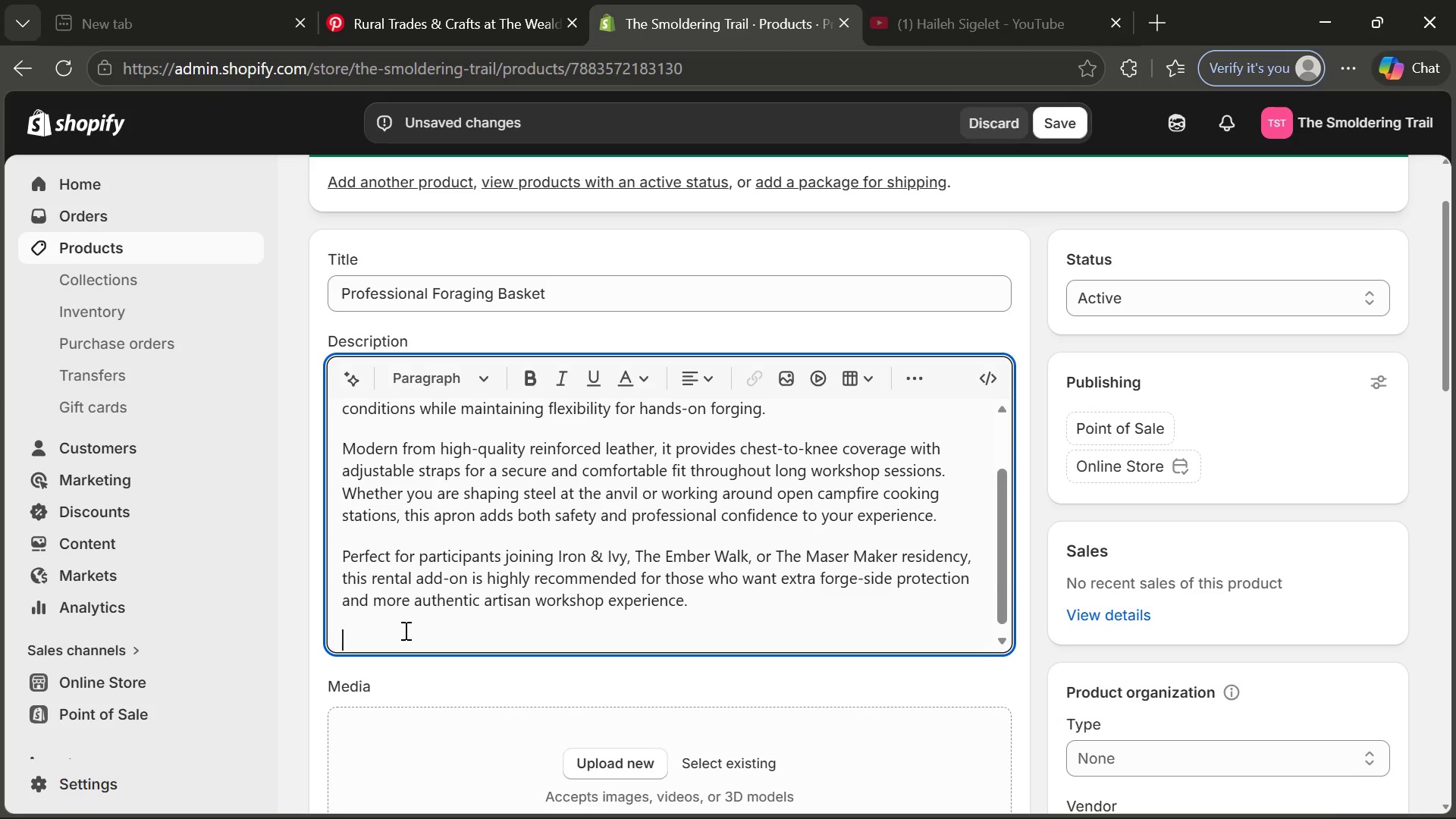 
type(Practiv)
key(Backspace)
type(cal, rugged, and built)
 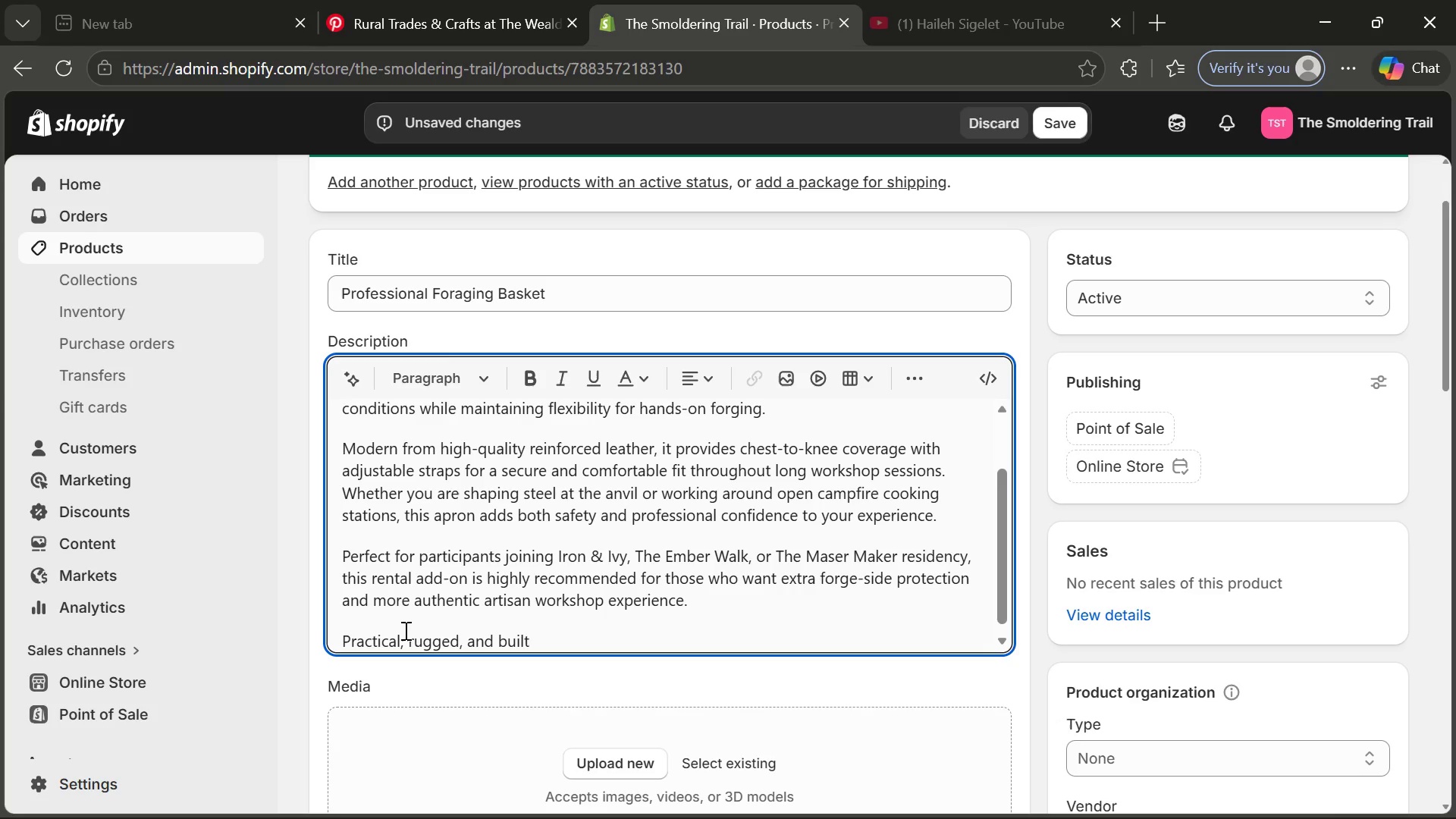 
wait(10.11)
 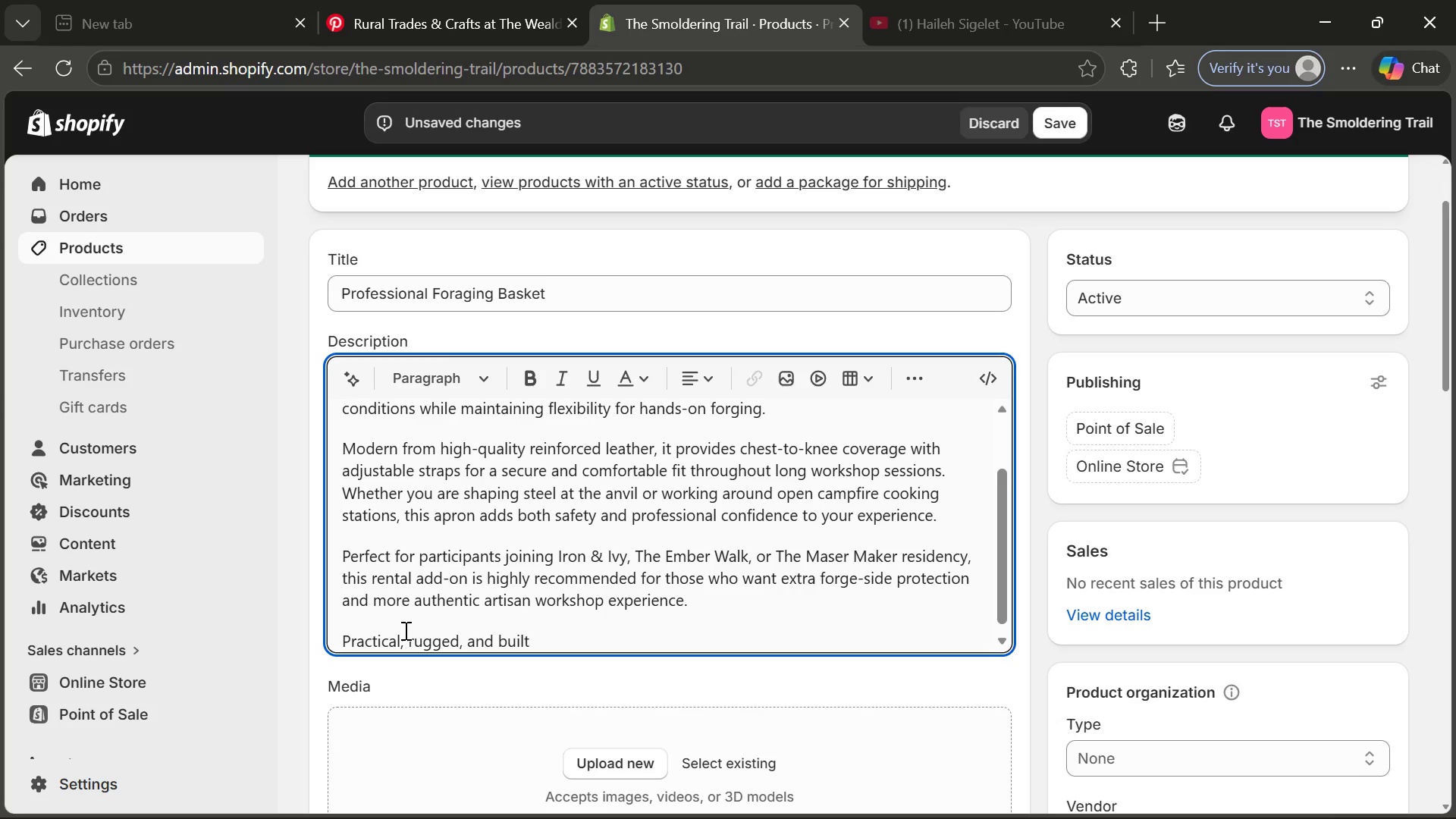 
type( for the ouutdoors, the Pre)
 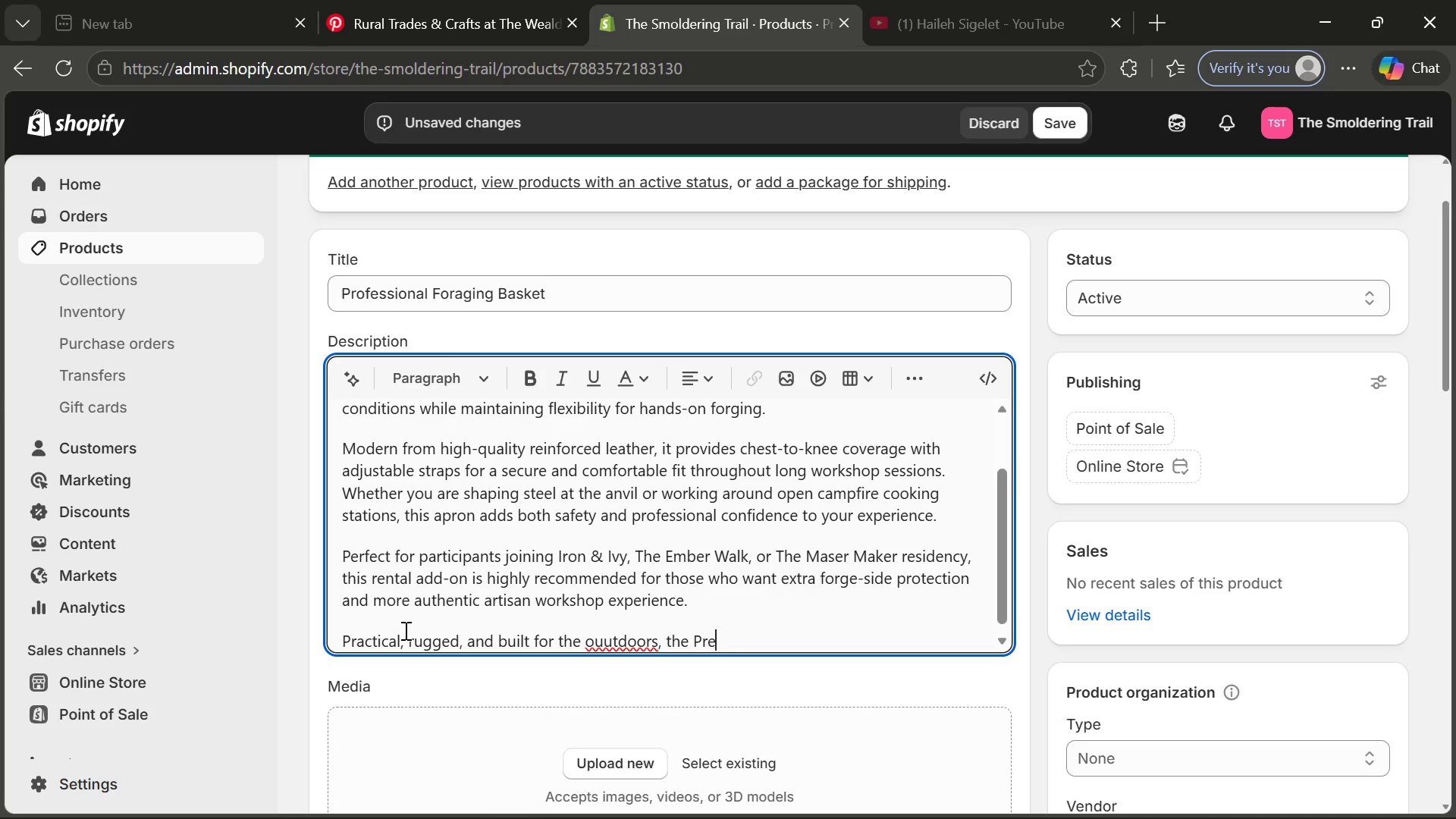 
wait(5.62)
 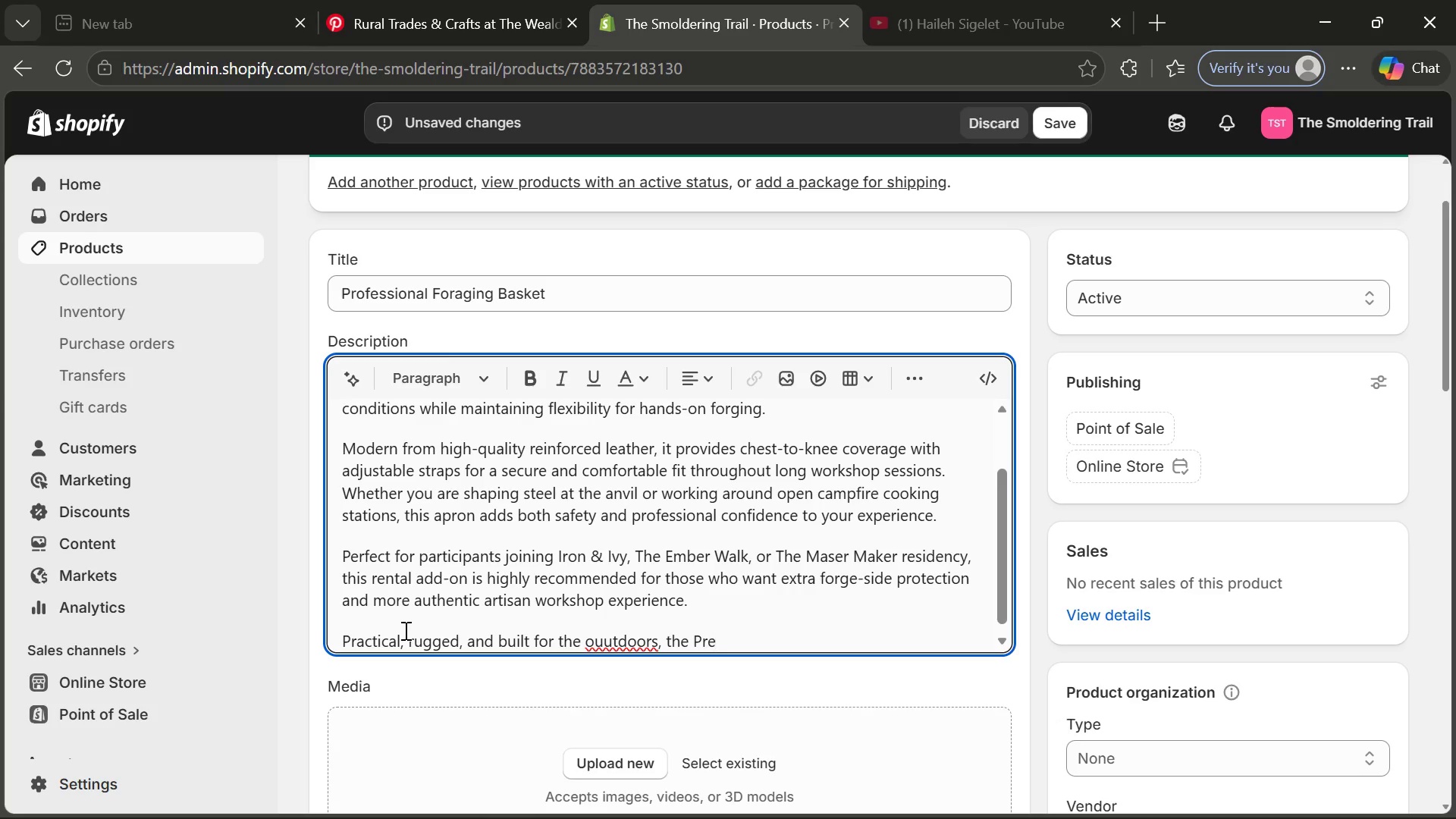 
type(,iu)
key(Backspace)
key(Backspace)
key(Backspace)
type(,)
key(Backspace)
type(mium Leather Apron id)
key(Backspace)
type(s ideal copanion for )
 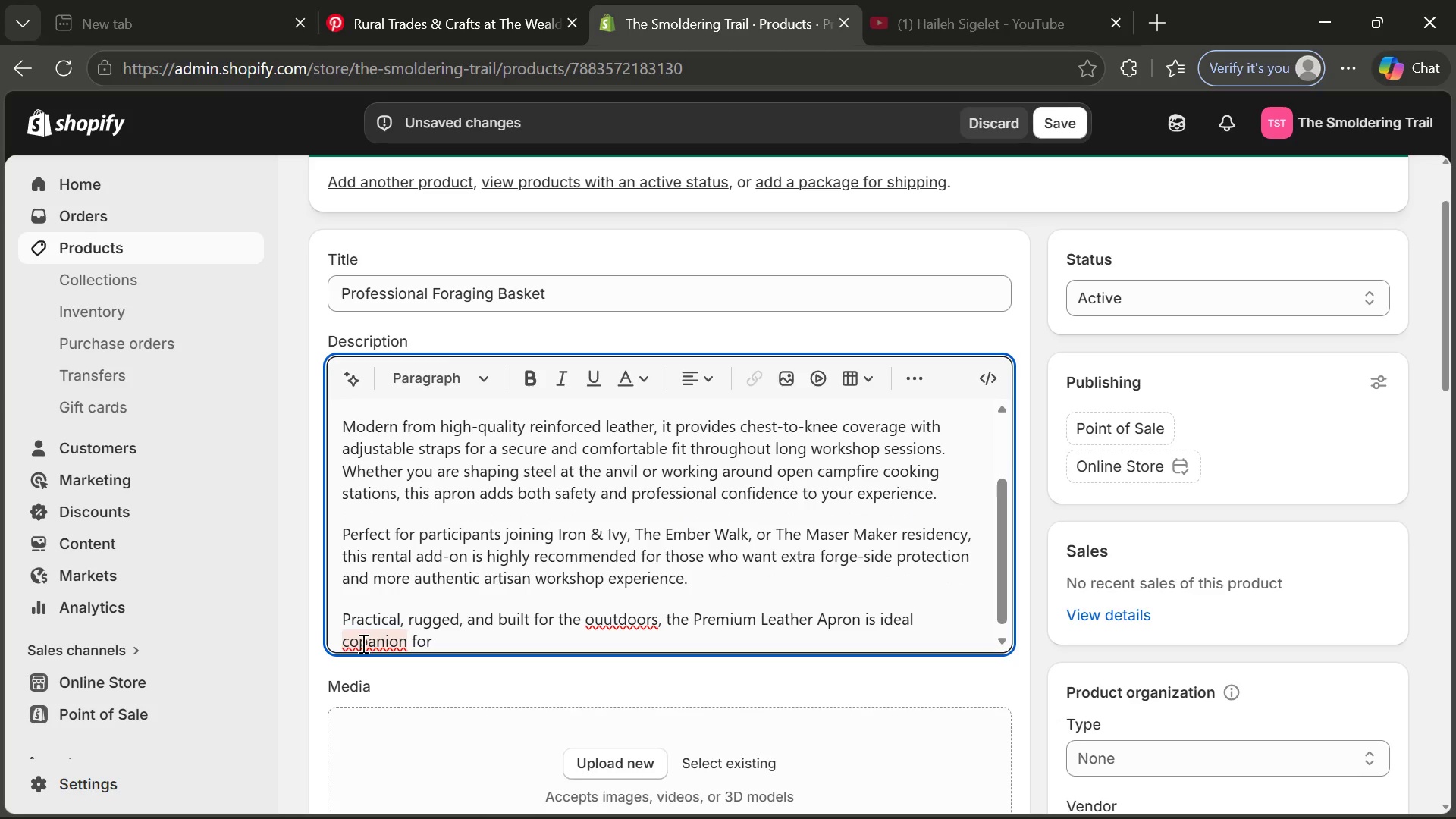 
left_click([358, 642])
 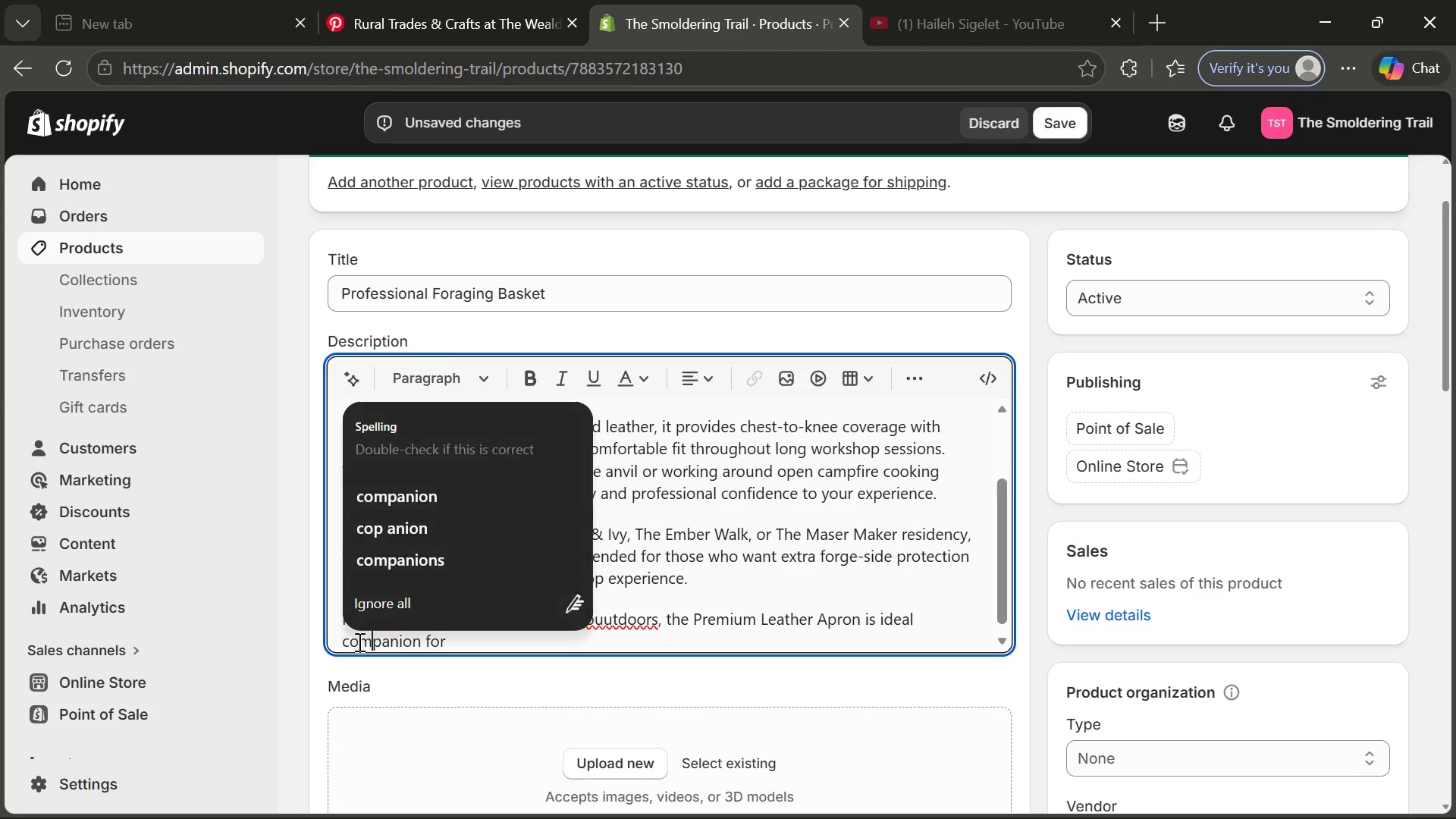 
key(M)
 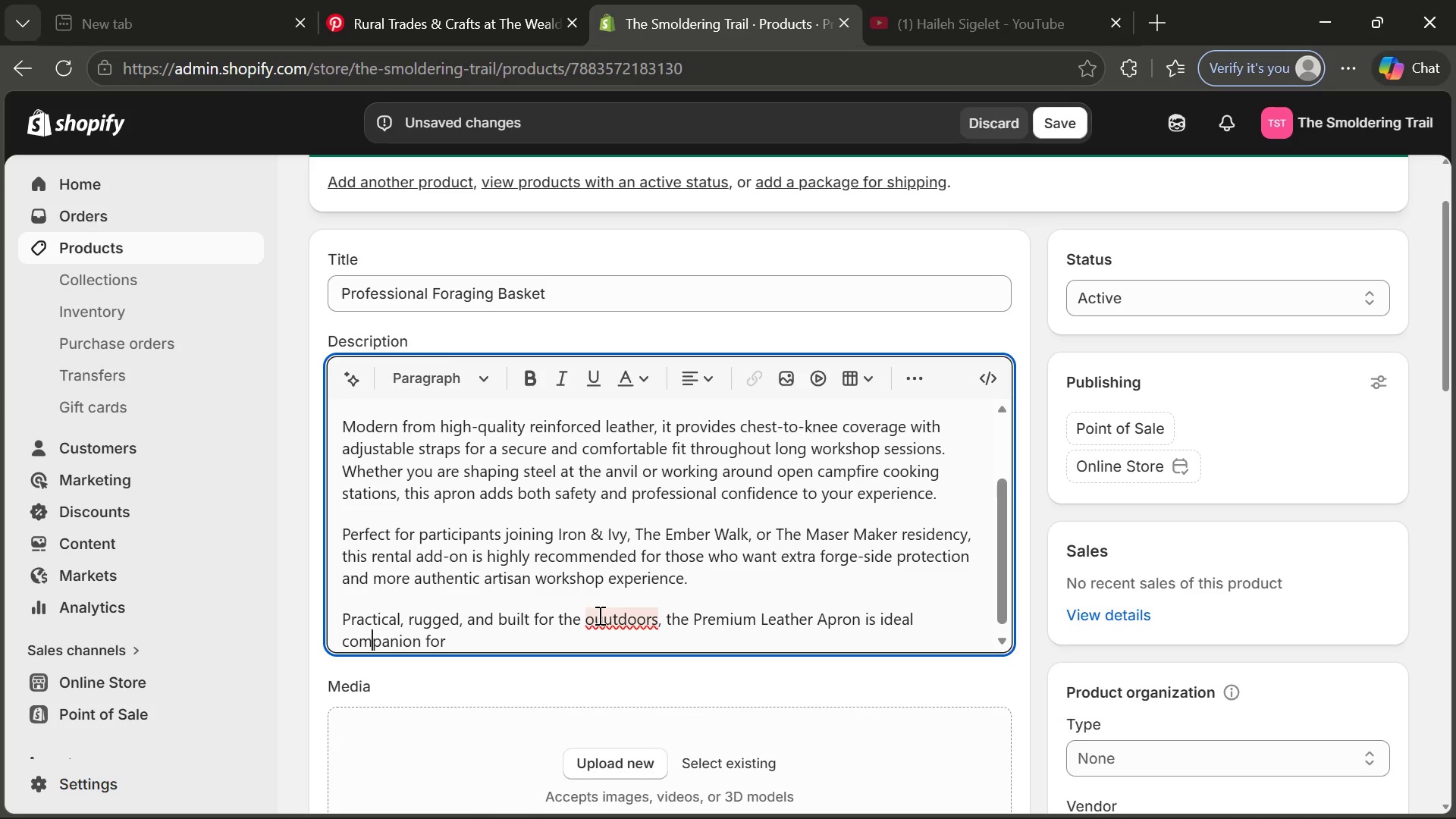 
left_click([600, 615])
 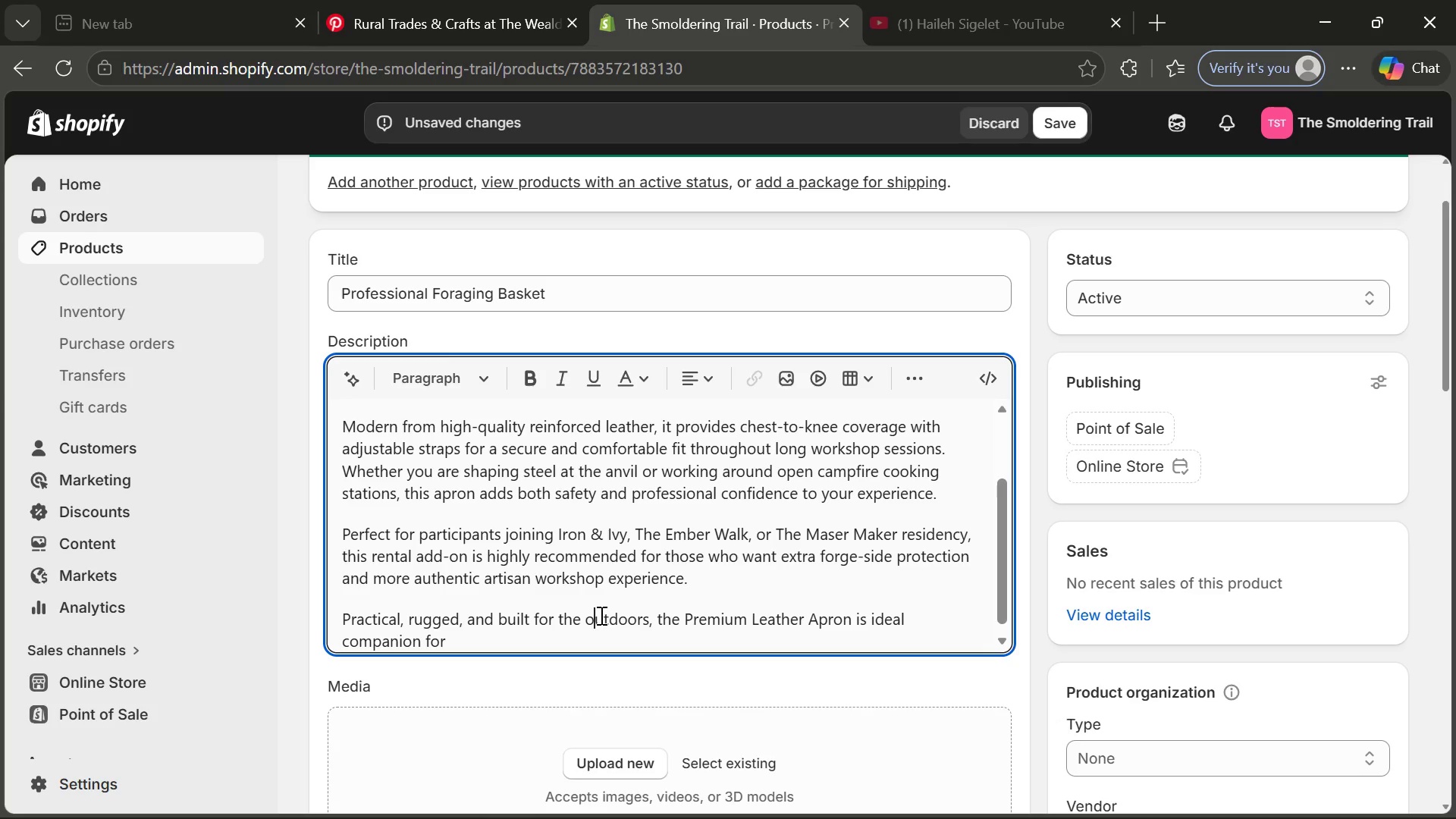 
key(Backspace)
 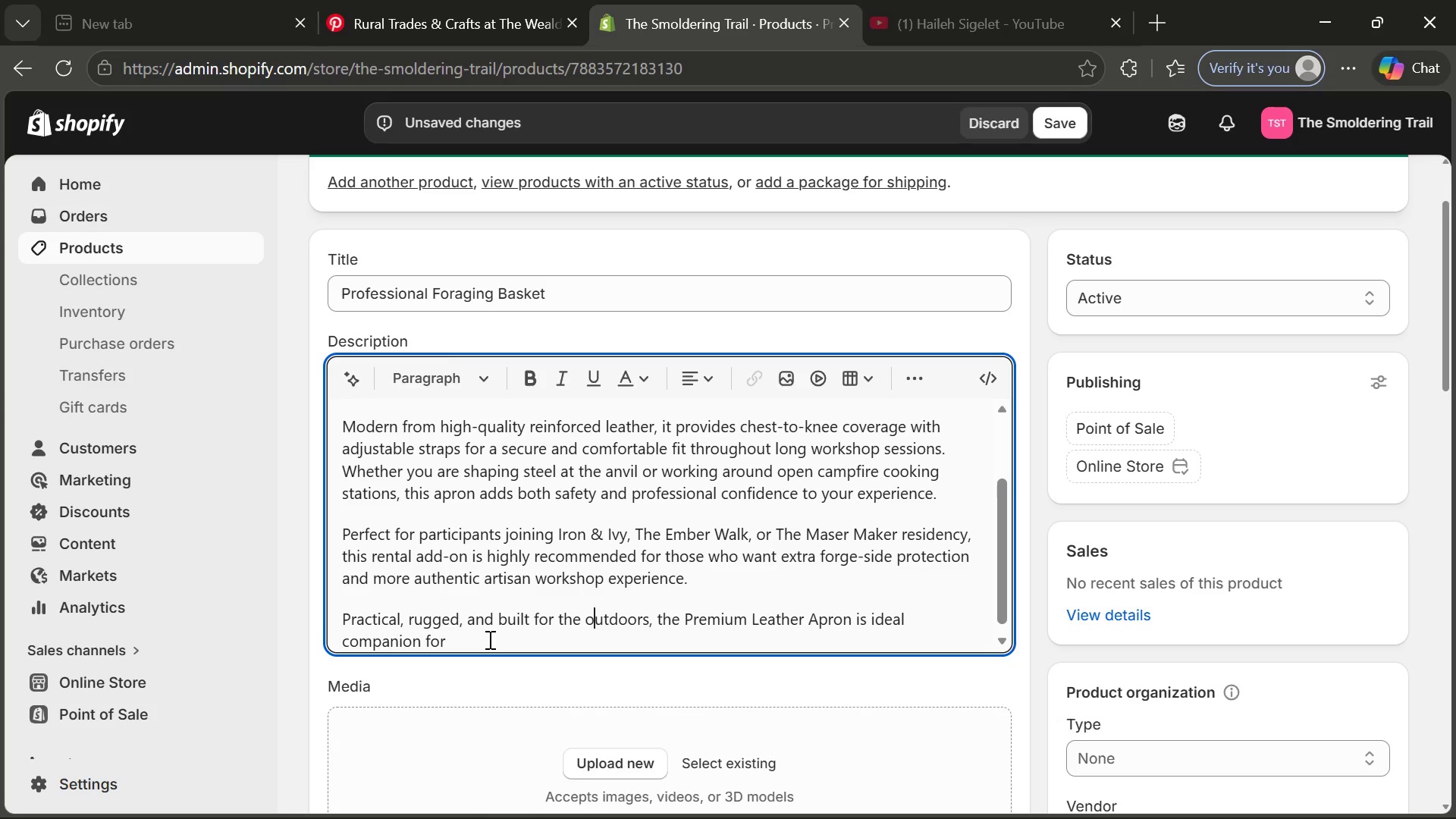 
left_click([488, 639])
 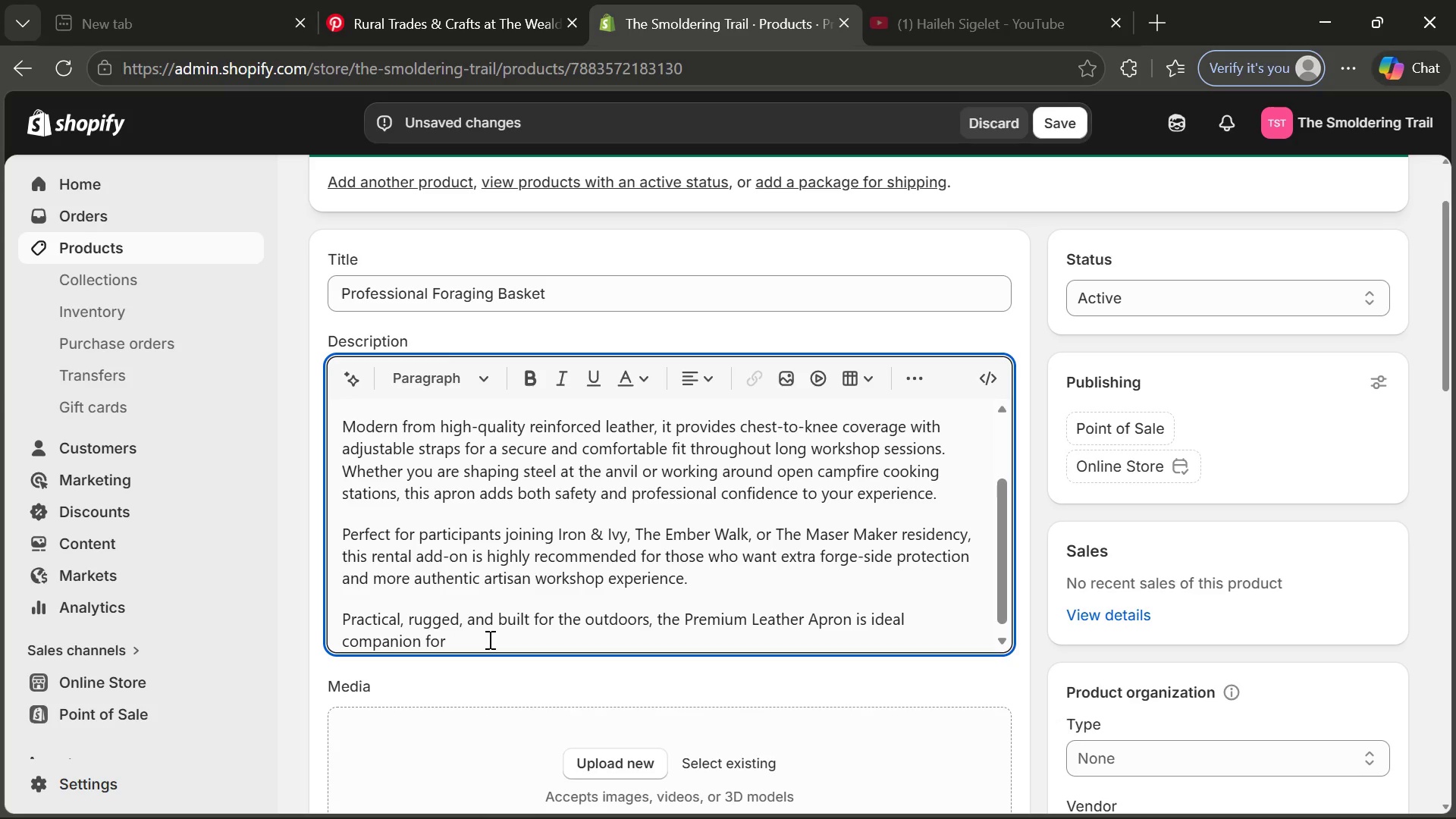 
type(primitive skills training and mobile blacj)
key(Backspace)
type(ksmit)
key(Tab)
type( as)
key(Backspace)
type(dven)
key(Tab)
type(.)
 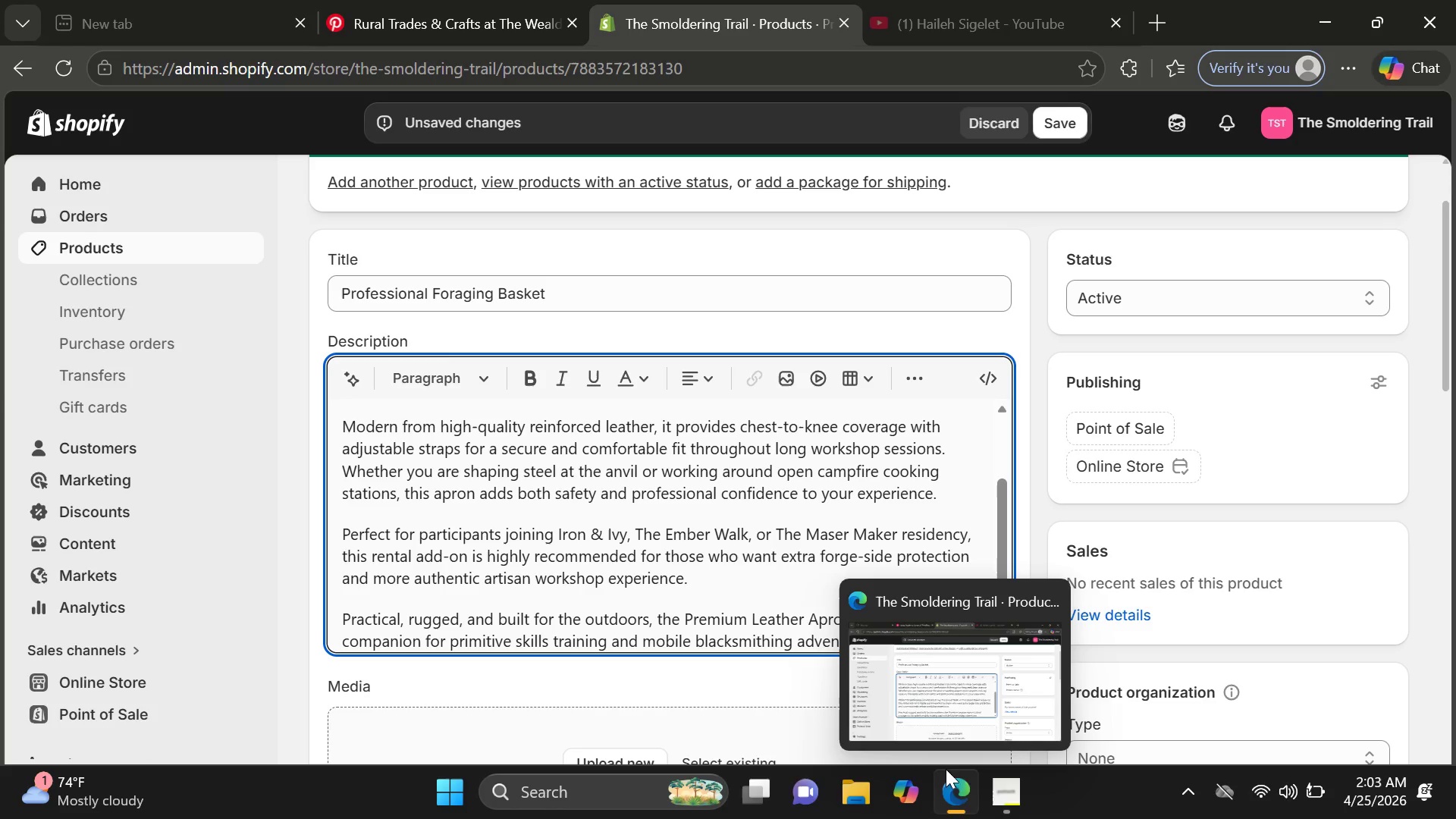 
left_click([1009, 786])